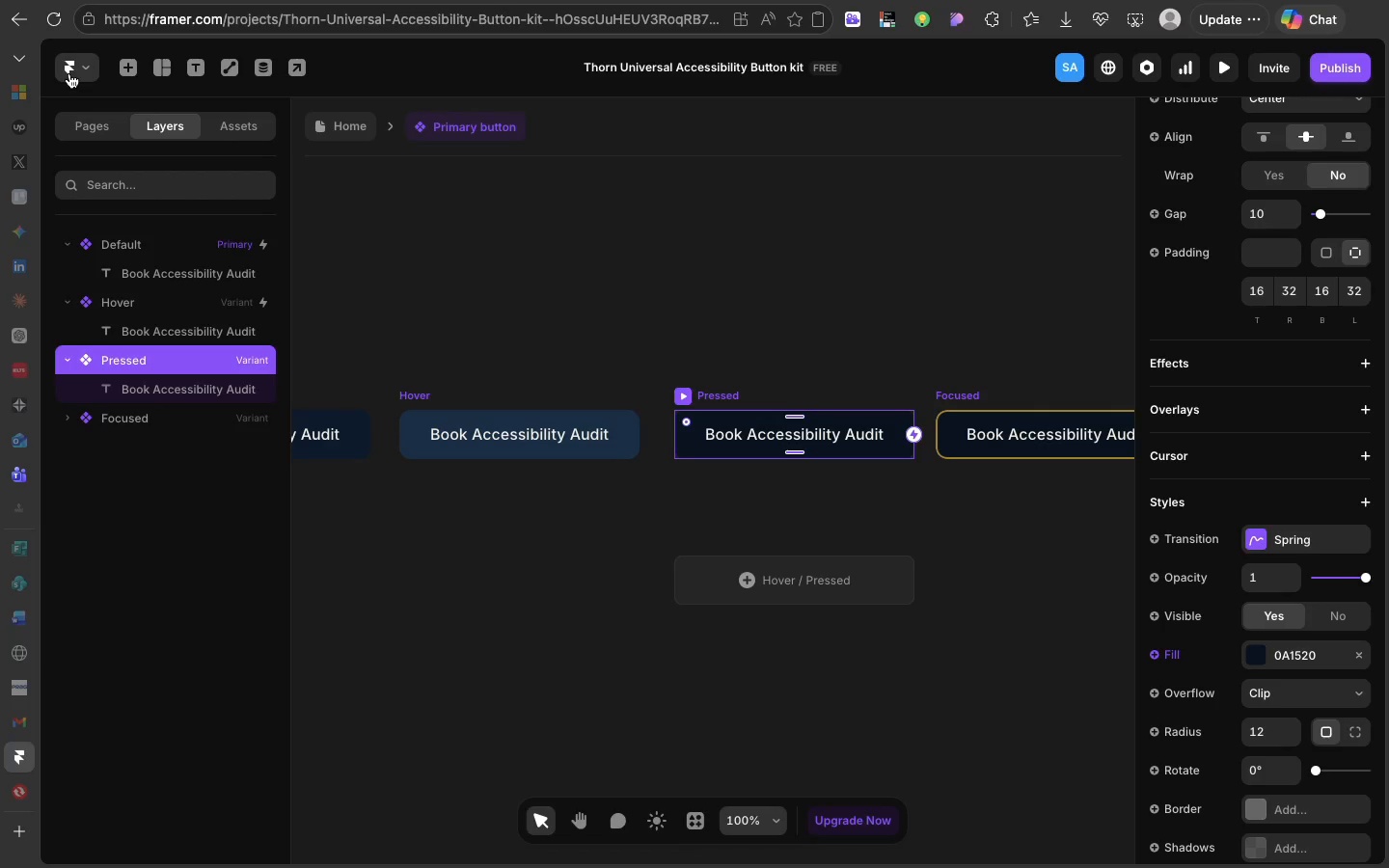 
left_click([416, 399])
 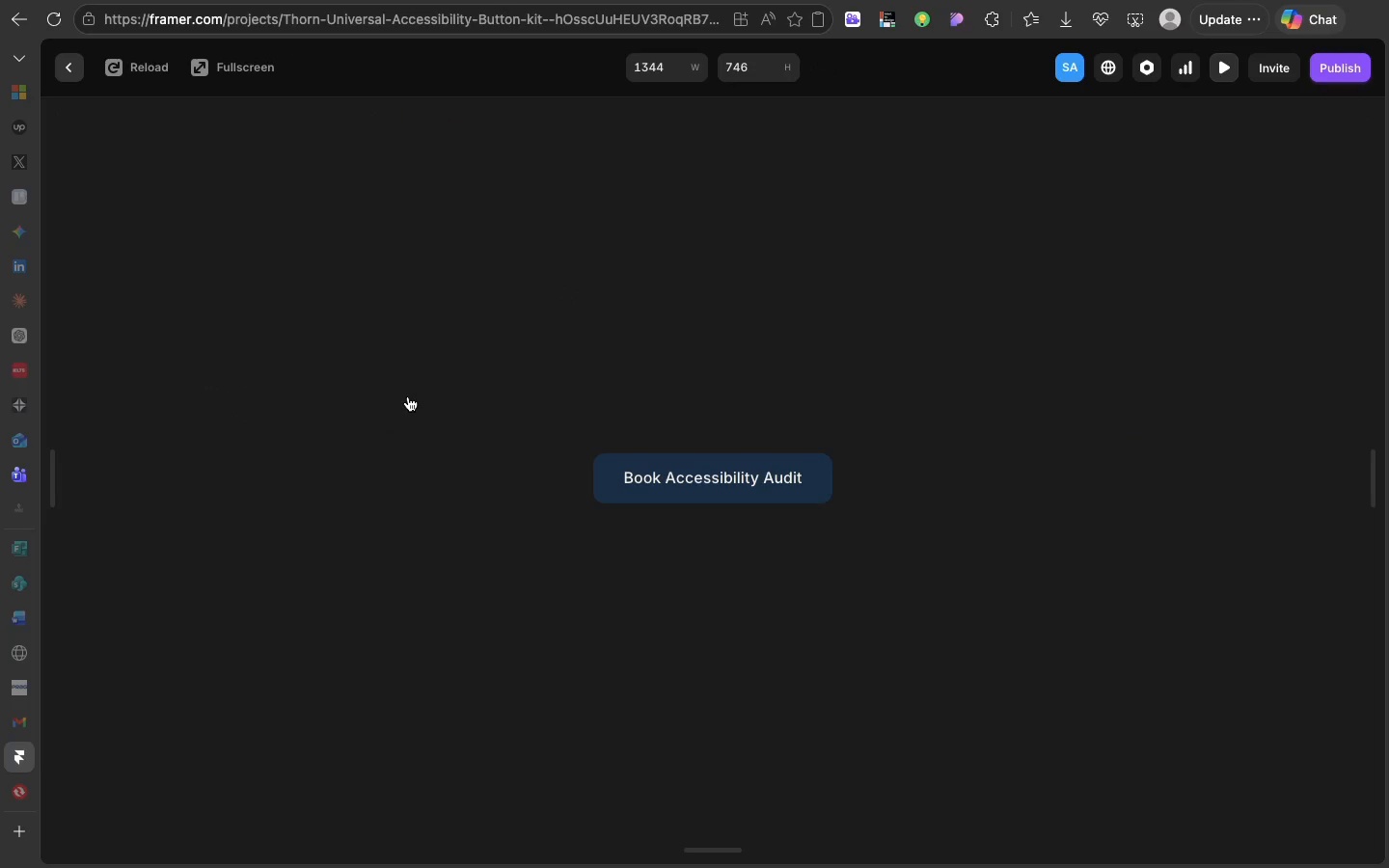 
left_click([408, 396])
 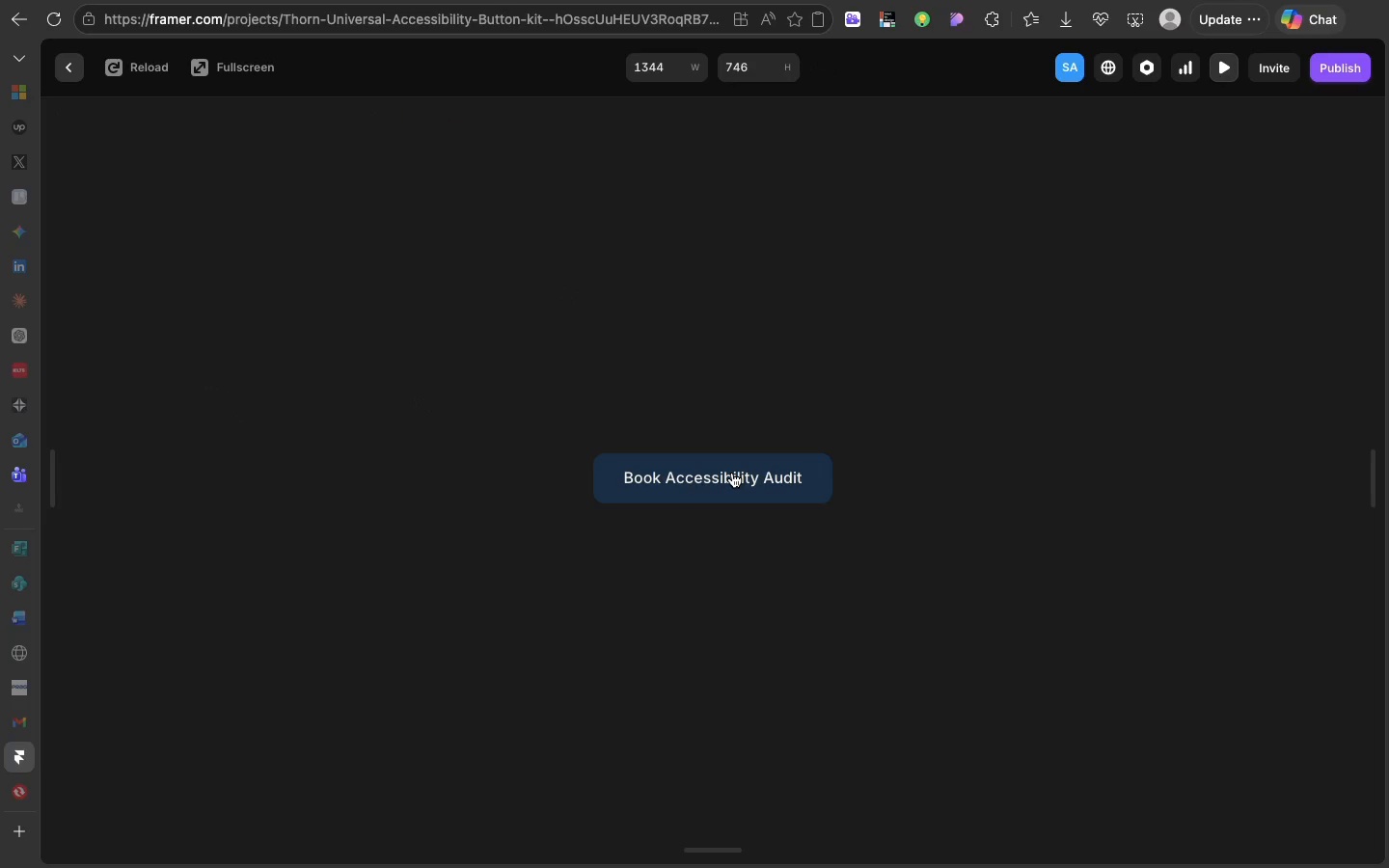 
left_click([732, 473])
 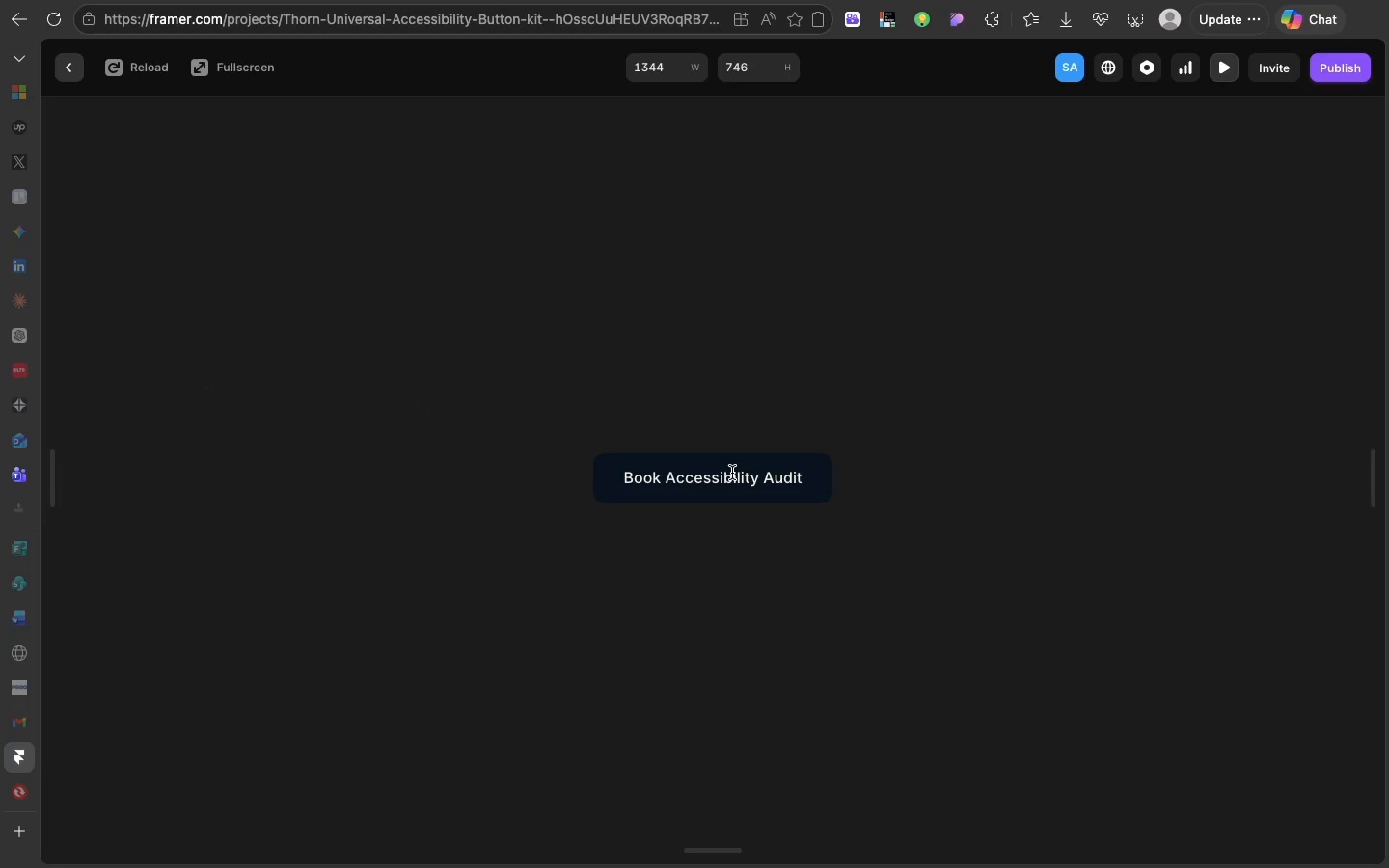 
left_click([732, 473])
 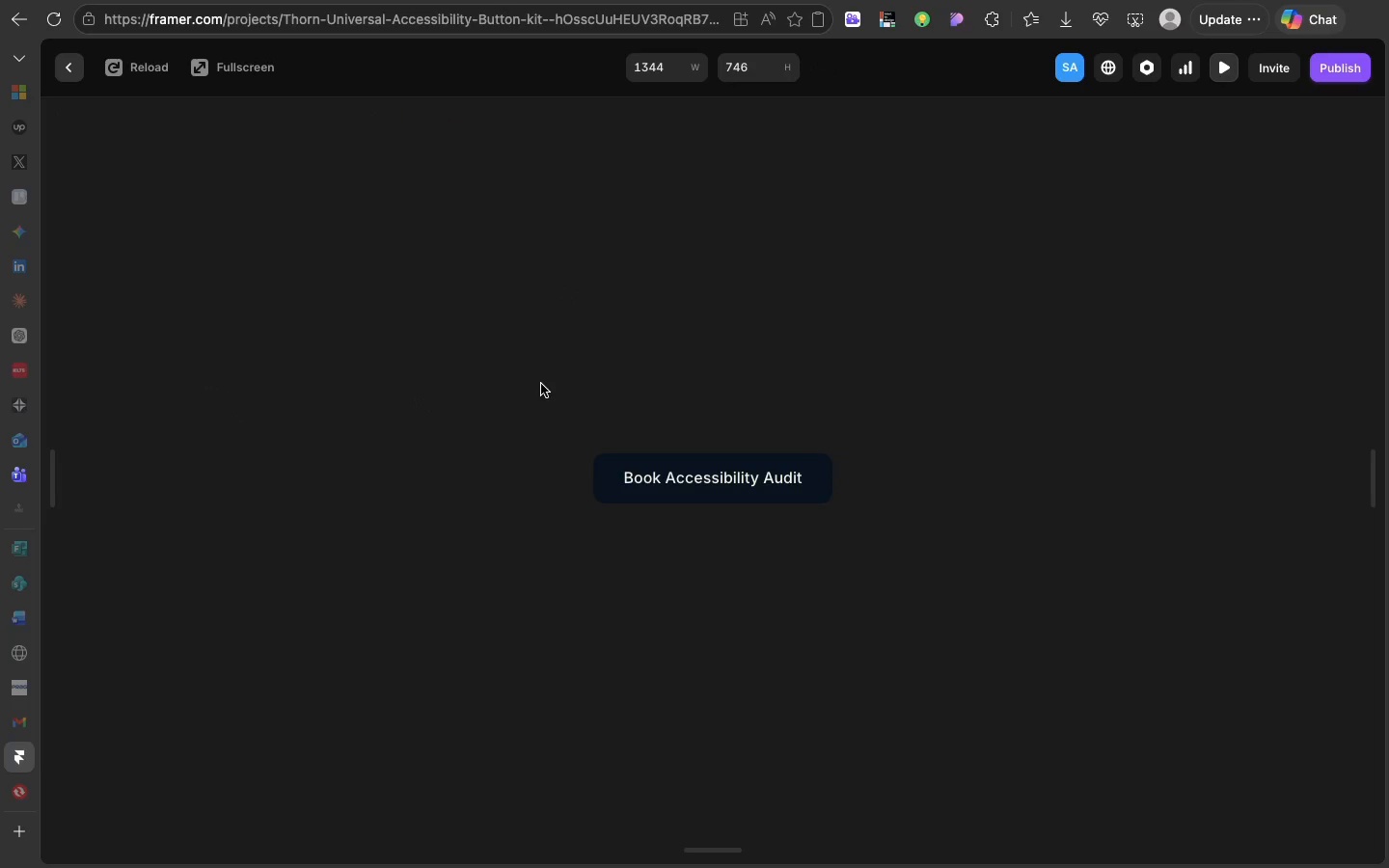 
left_click([541, 384])
 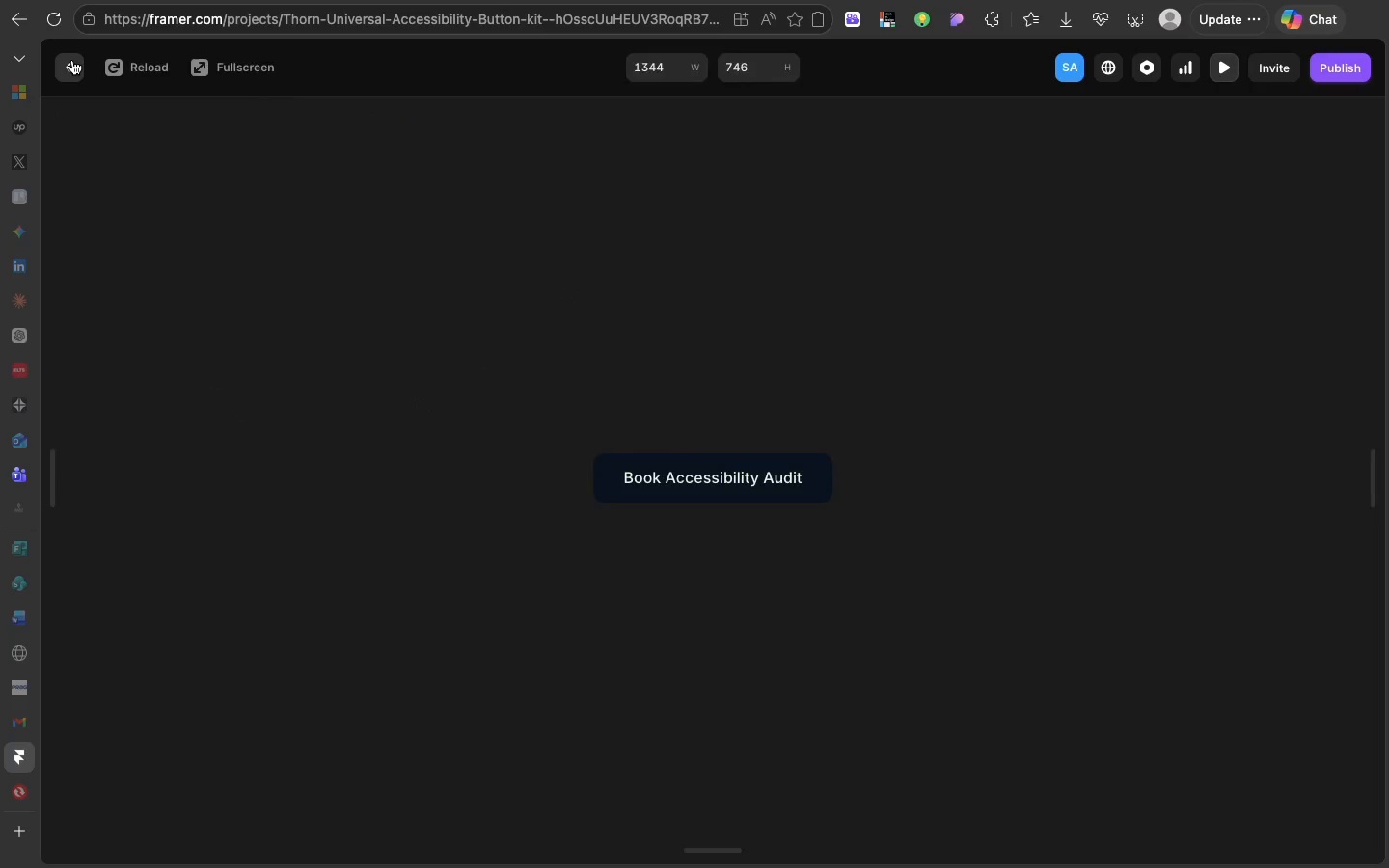 
left_click([72, 60])
 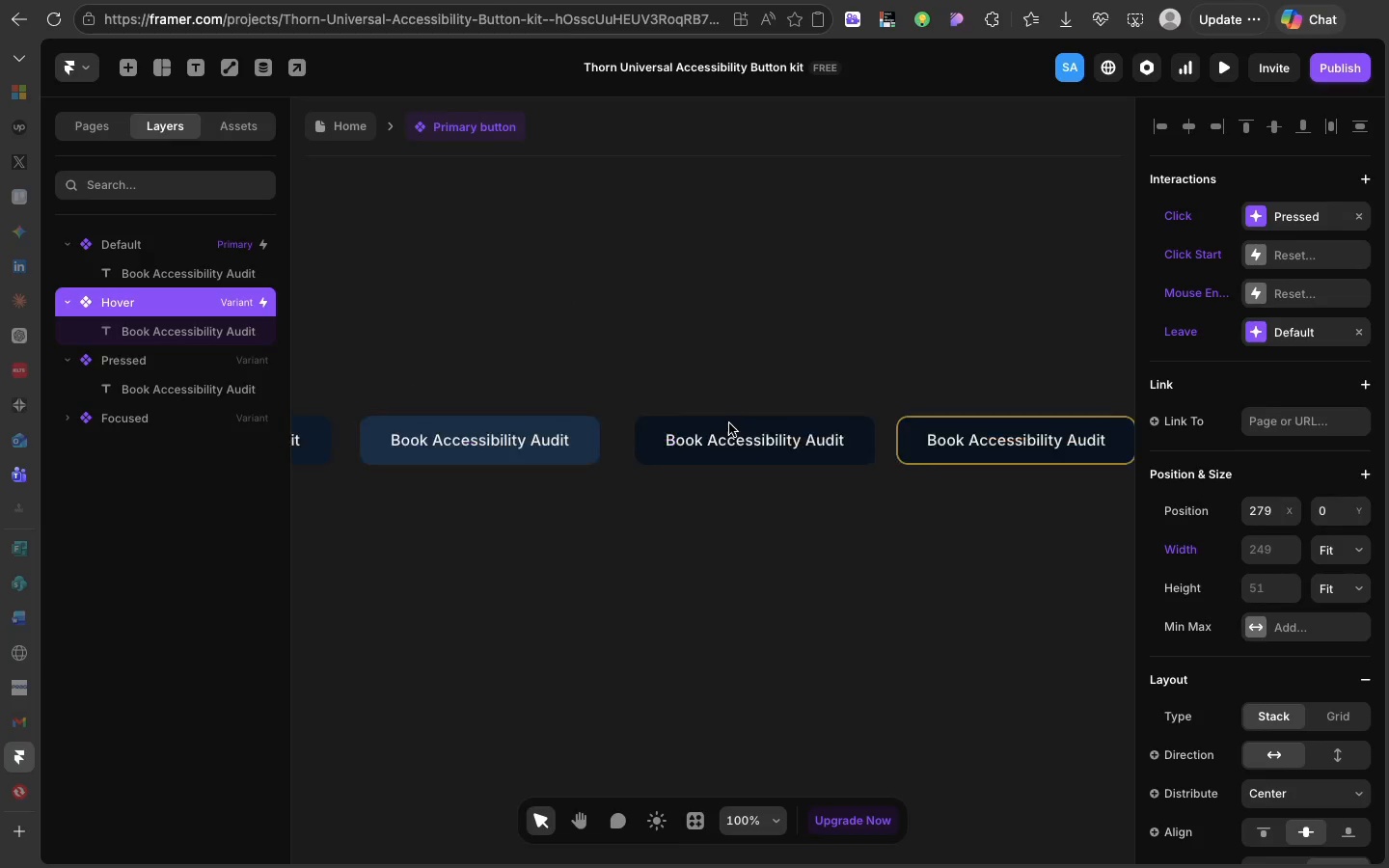 
scroll: coordinate [749, 458], scroll_direction: down, amount: 35.0
 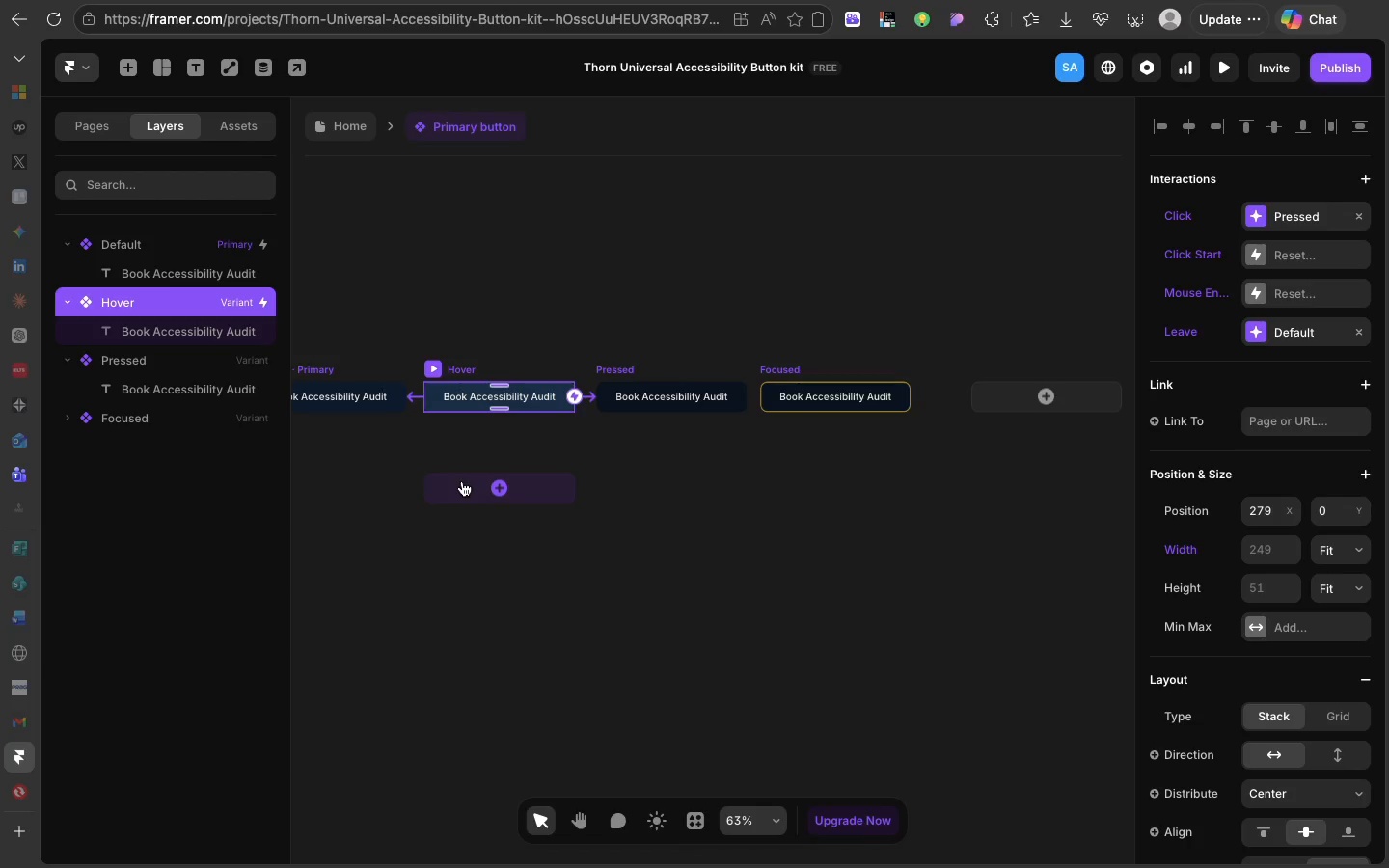 
wait(51.1)
 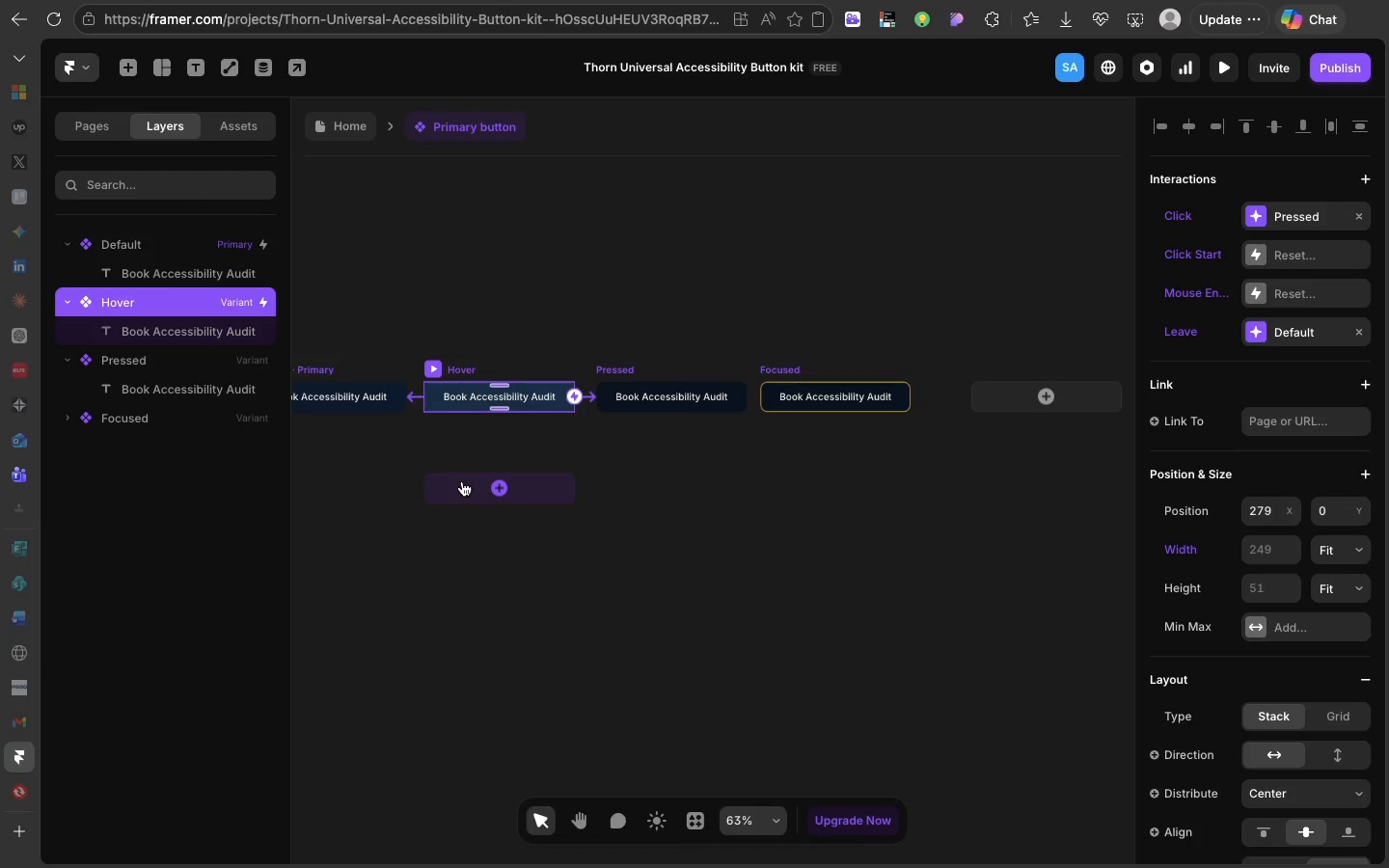 
left_click([437, 368])
 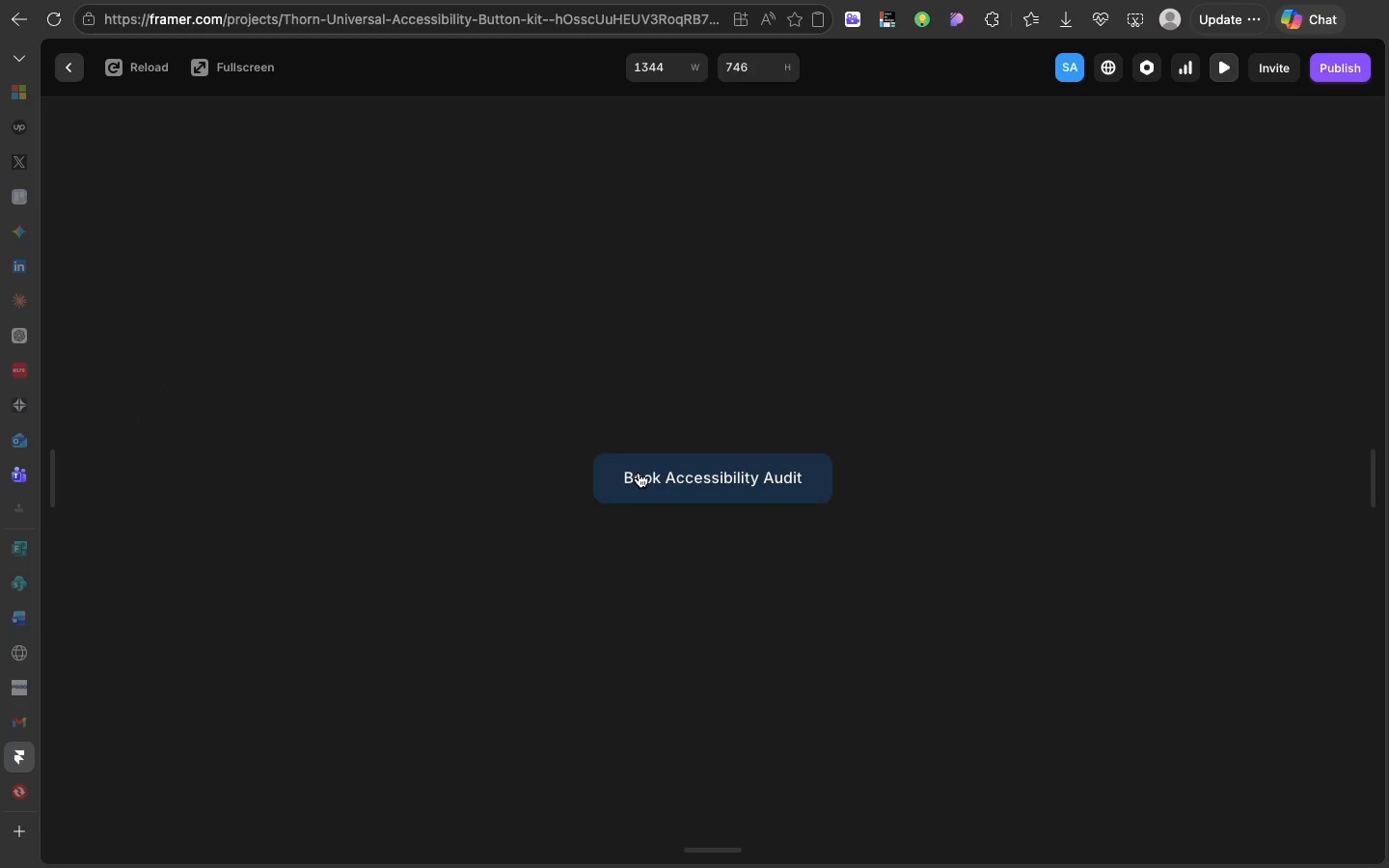 
left_click([639, 473])
 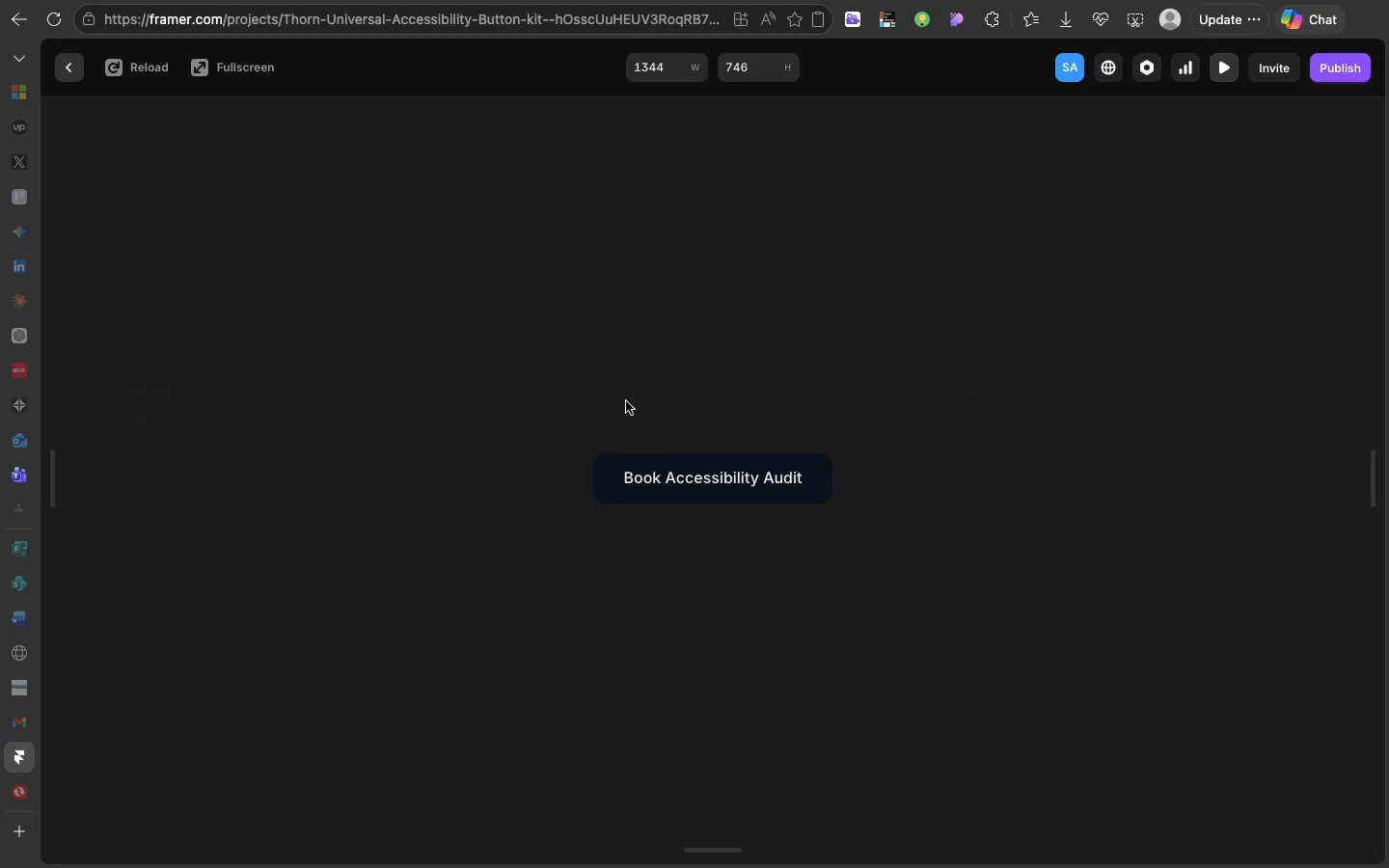 
left_click([626, 401])
 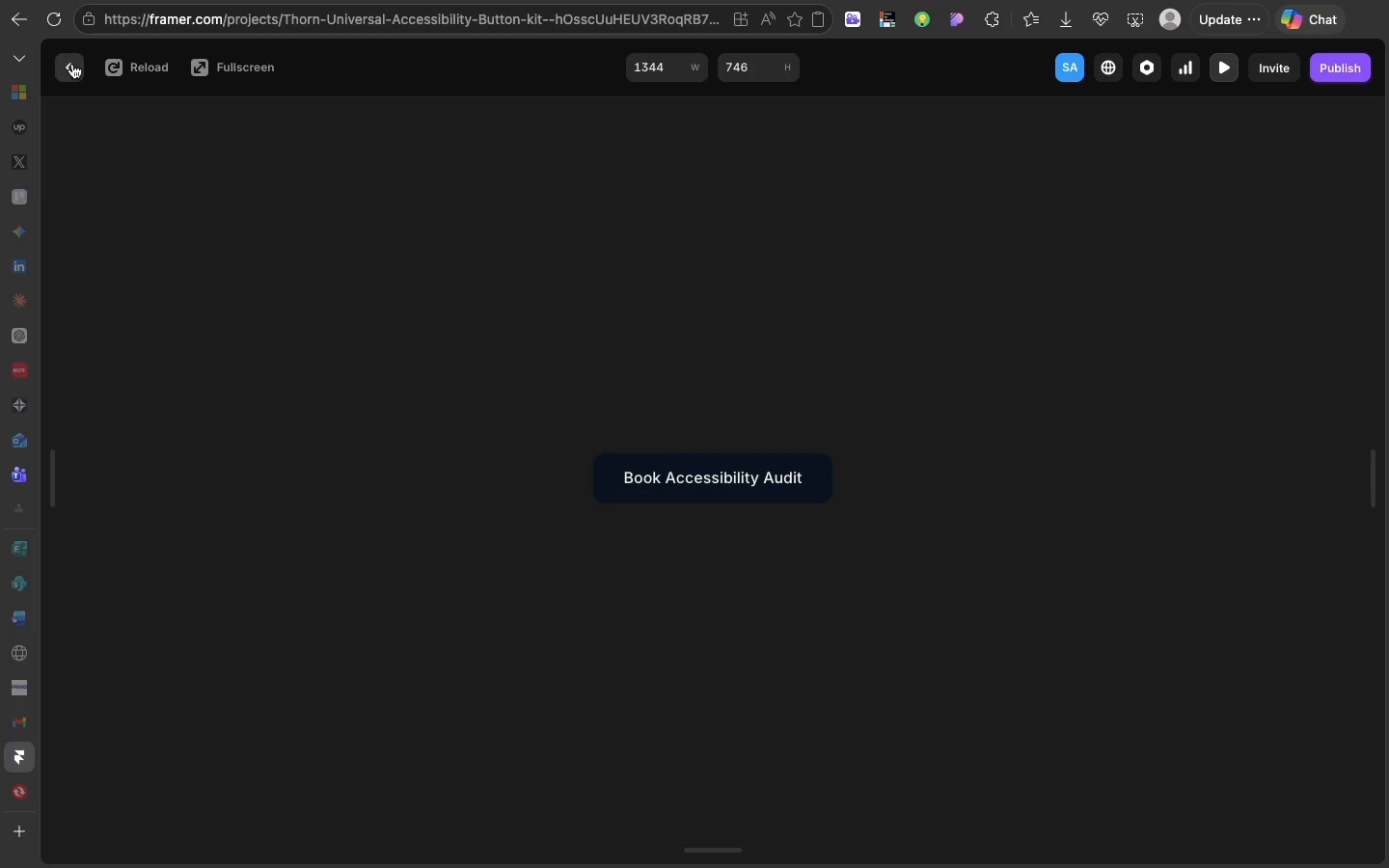 
left_click([72, 64])
 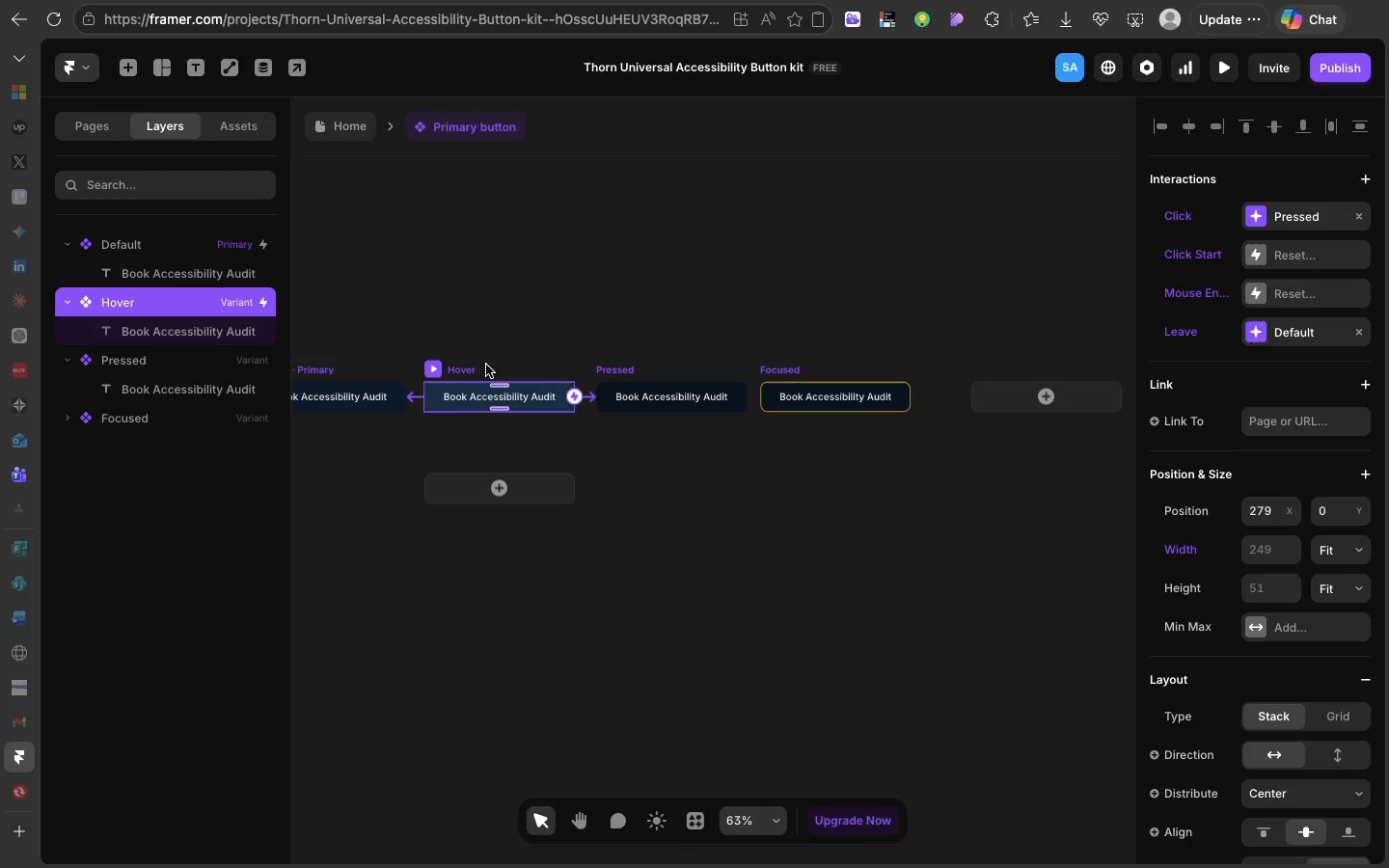 
wait(13.62)
 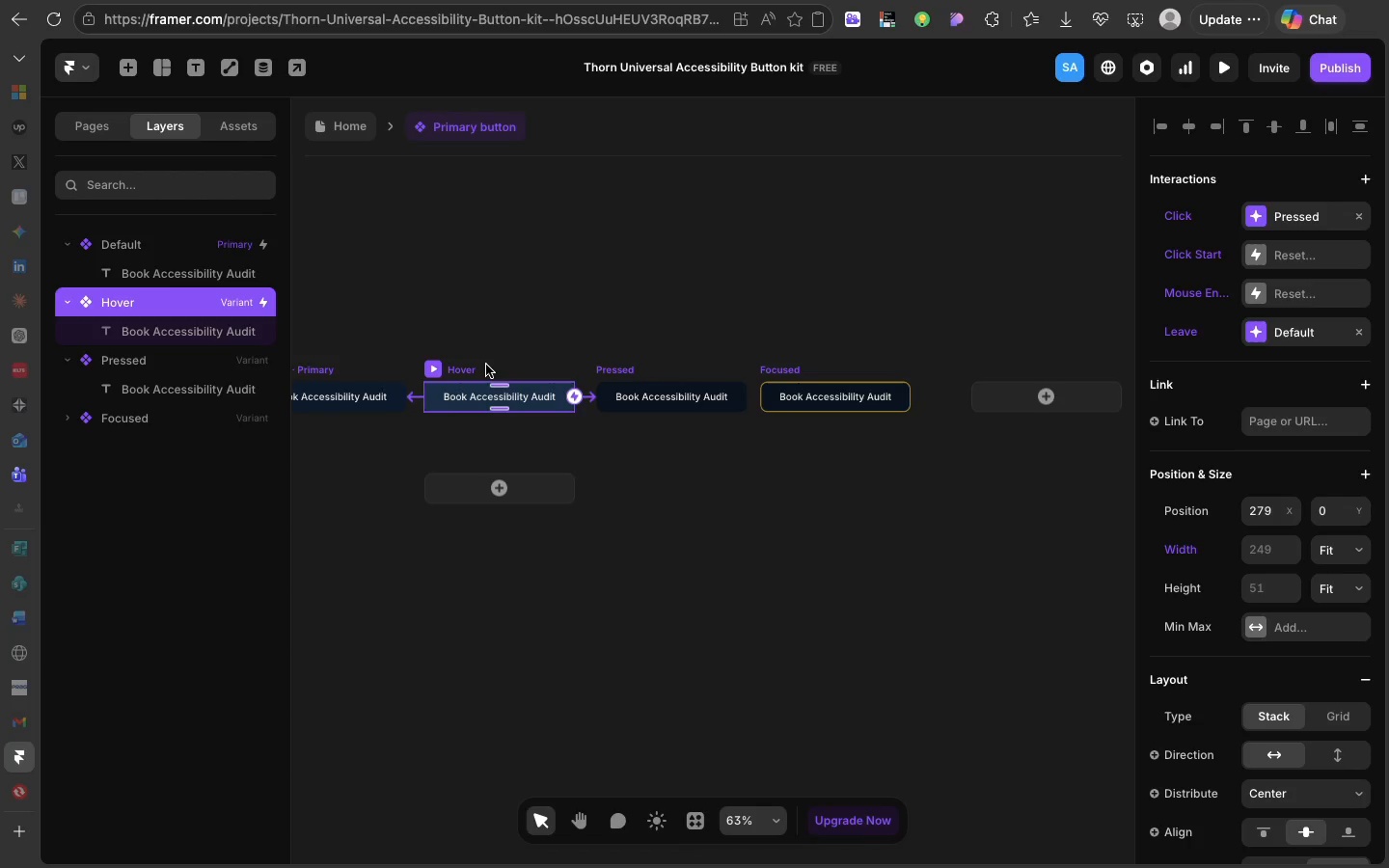 
left_click([630, 376])
 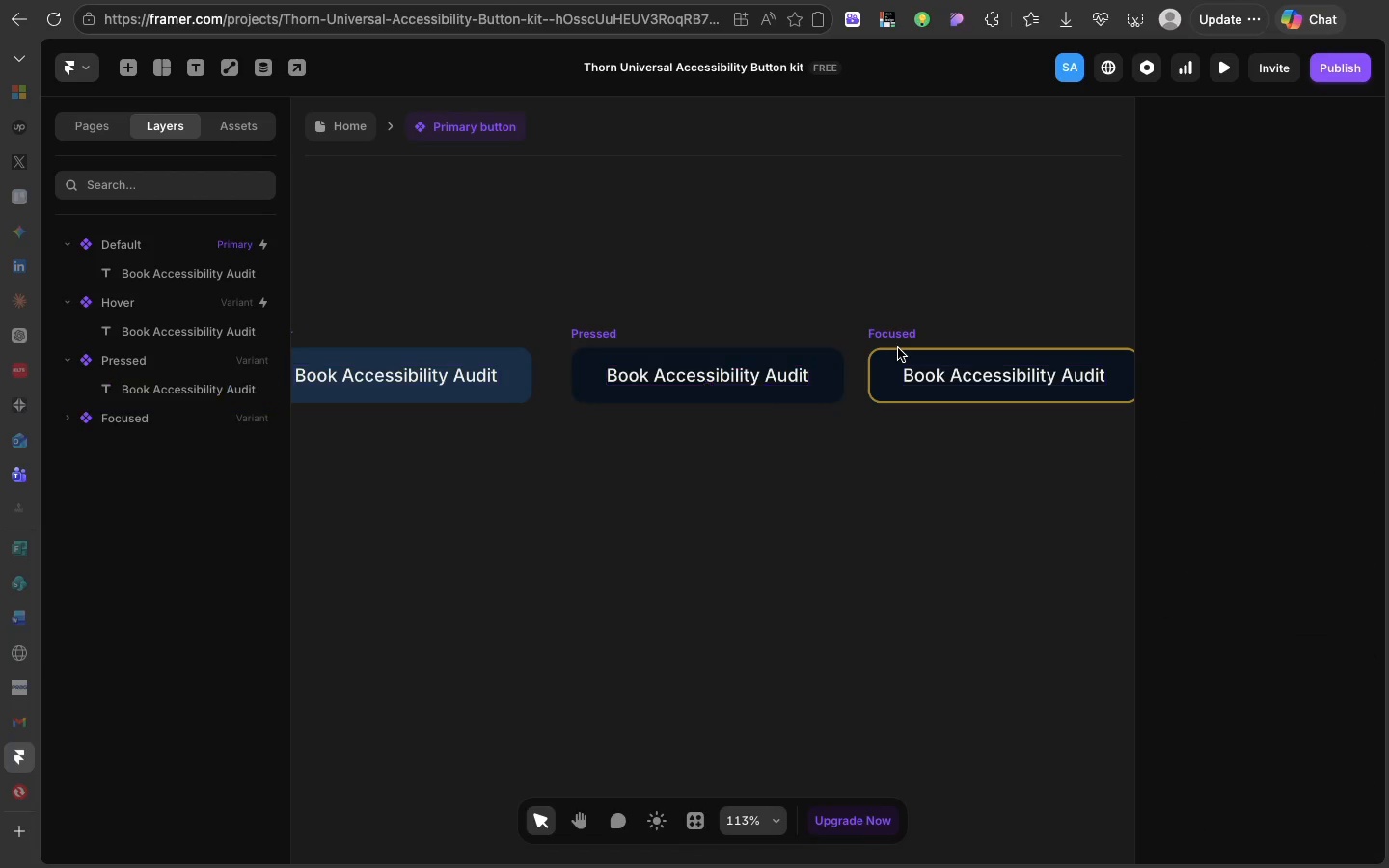 
left_click([898, 348])
 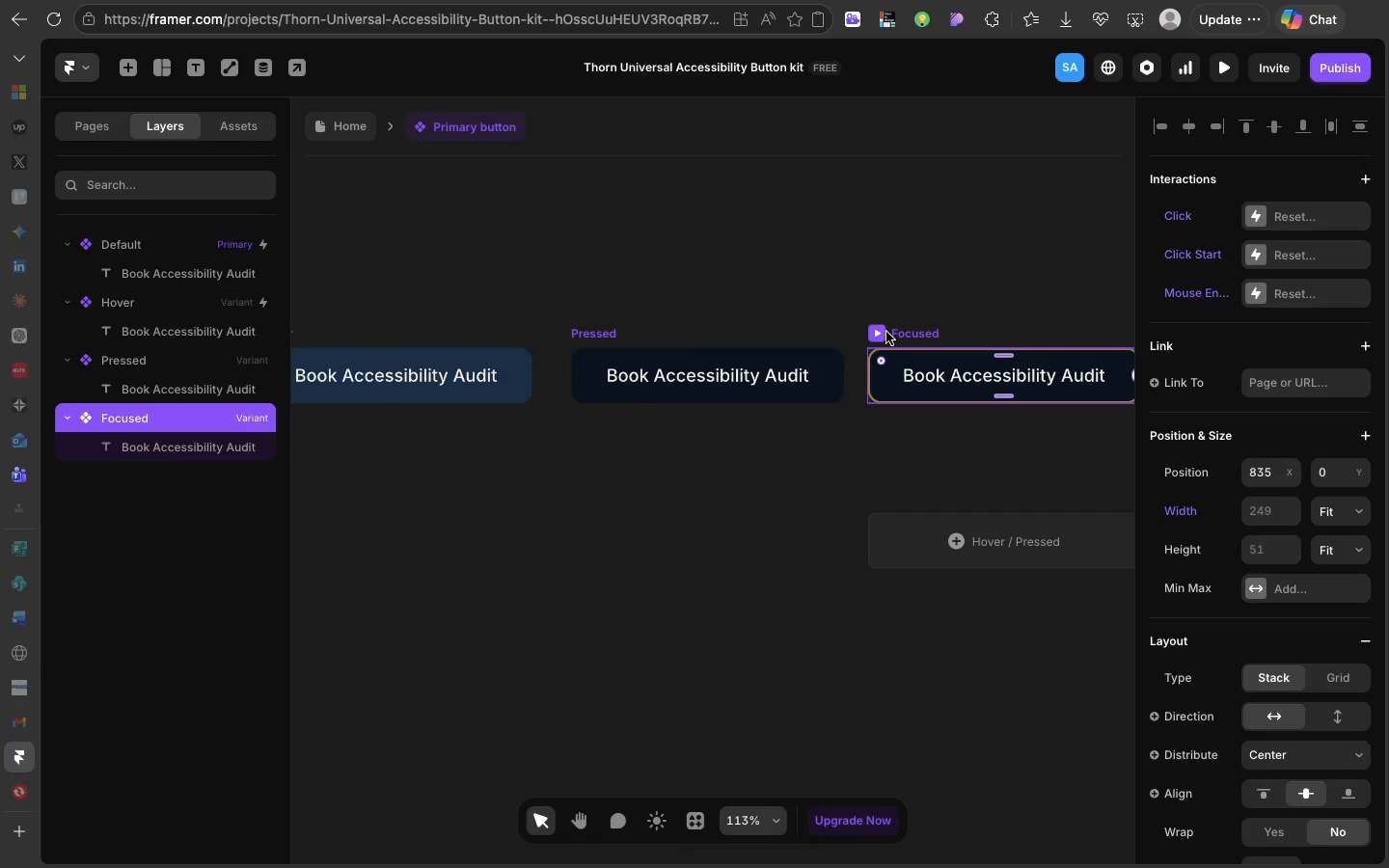 
left_click([886, 332])
 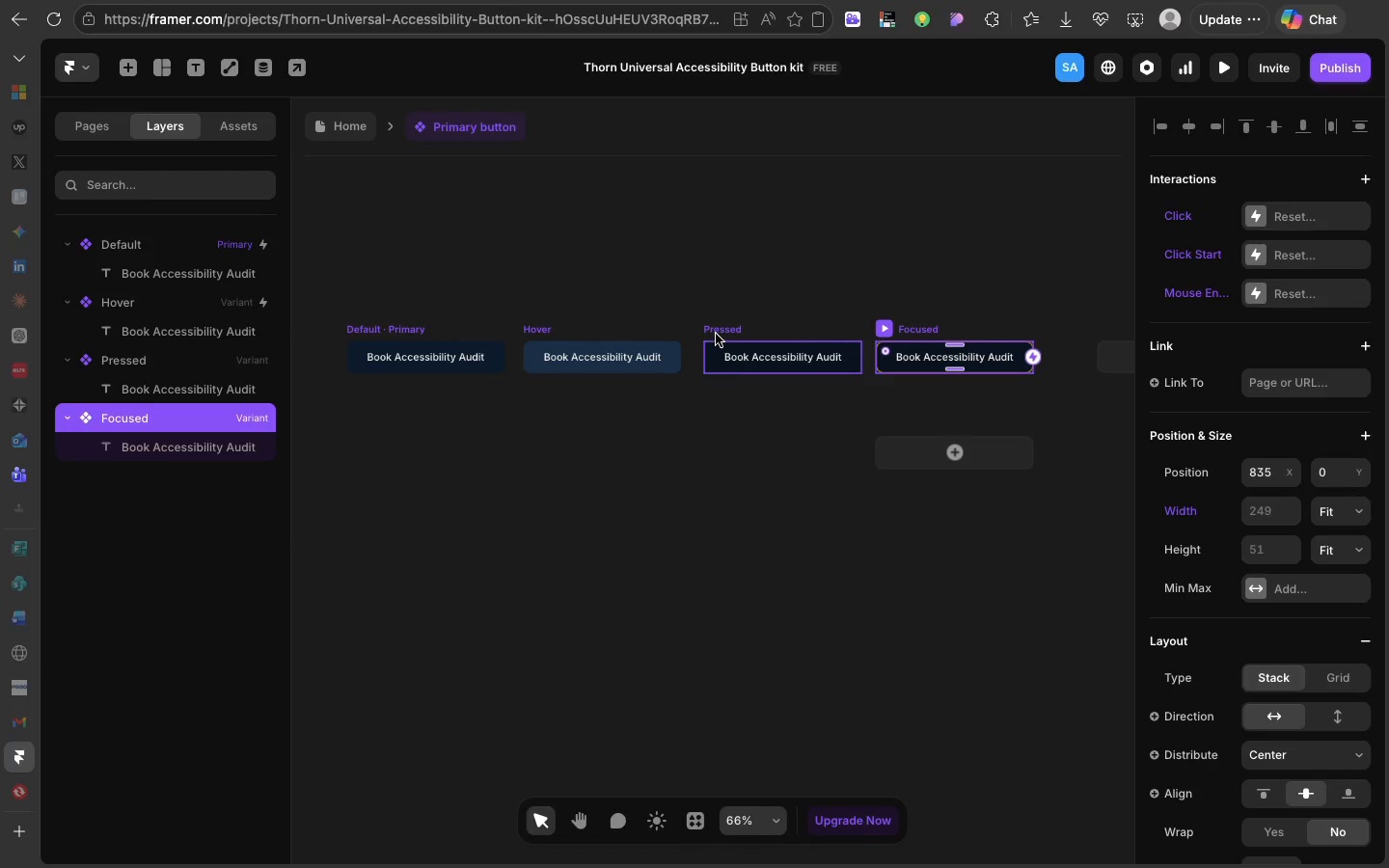 
left_click([716, 333])
 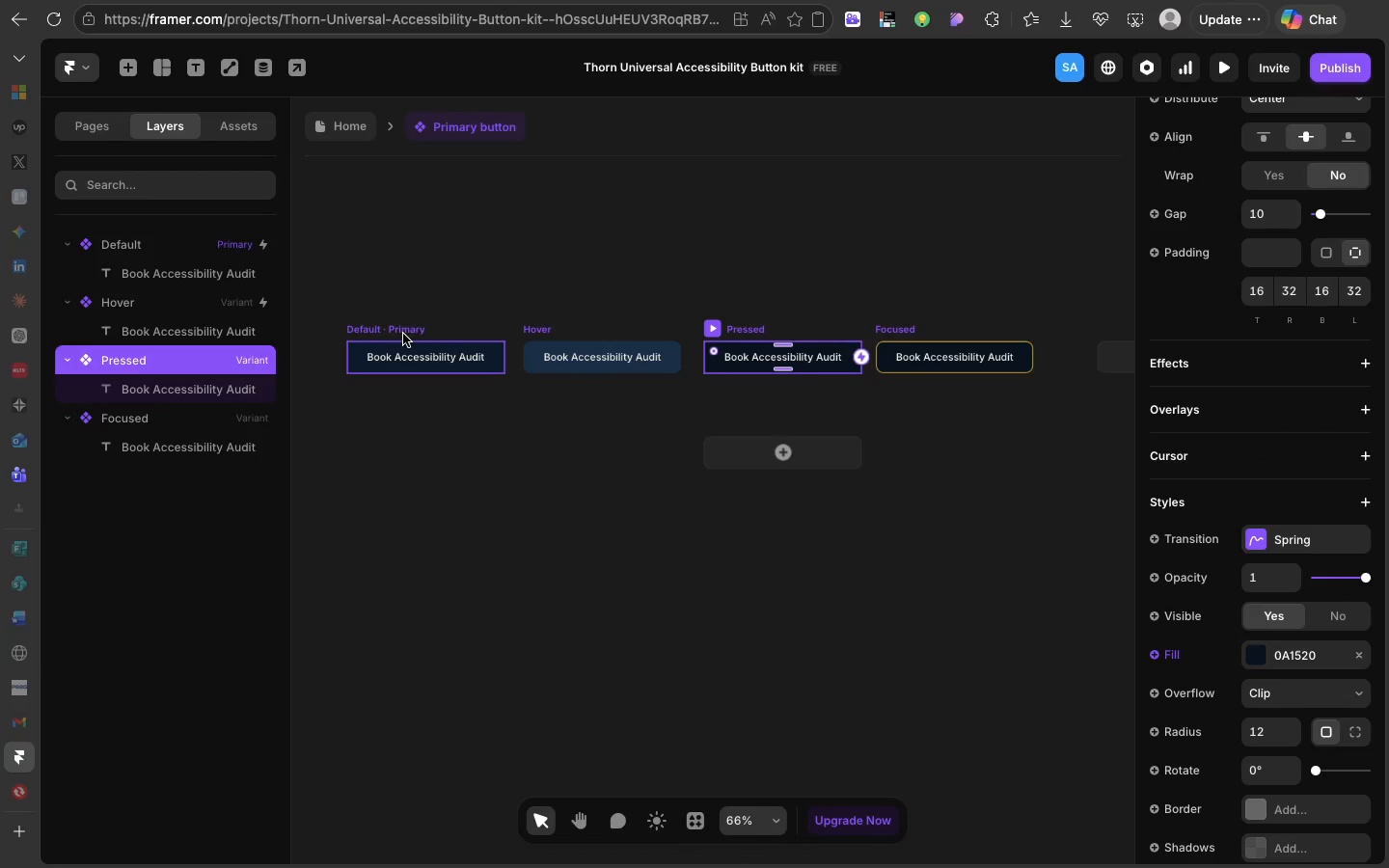 
left_click([400, 331])
 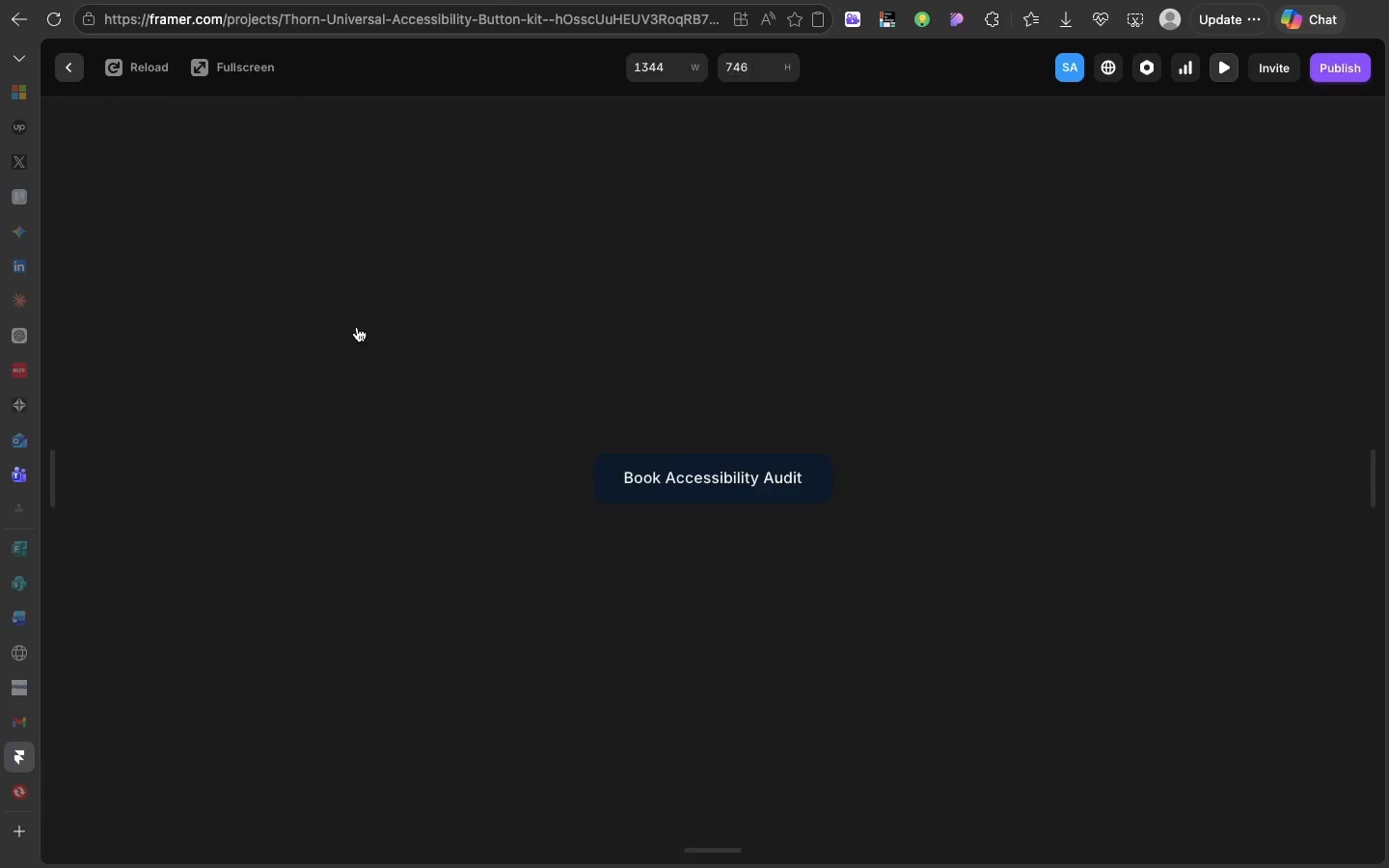 
left_click([357, 327])
 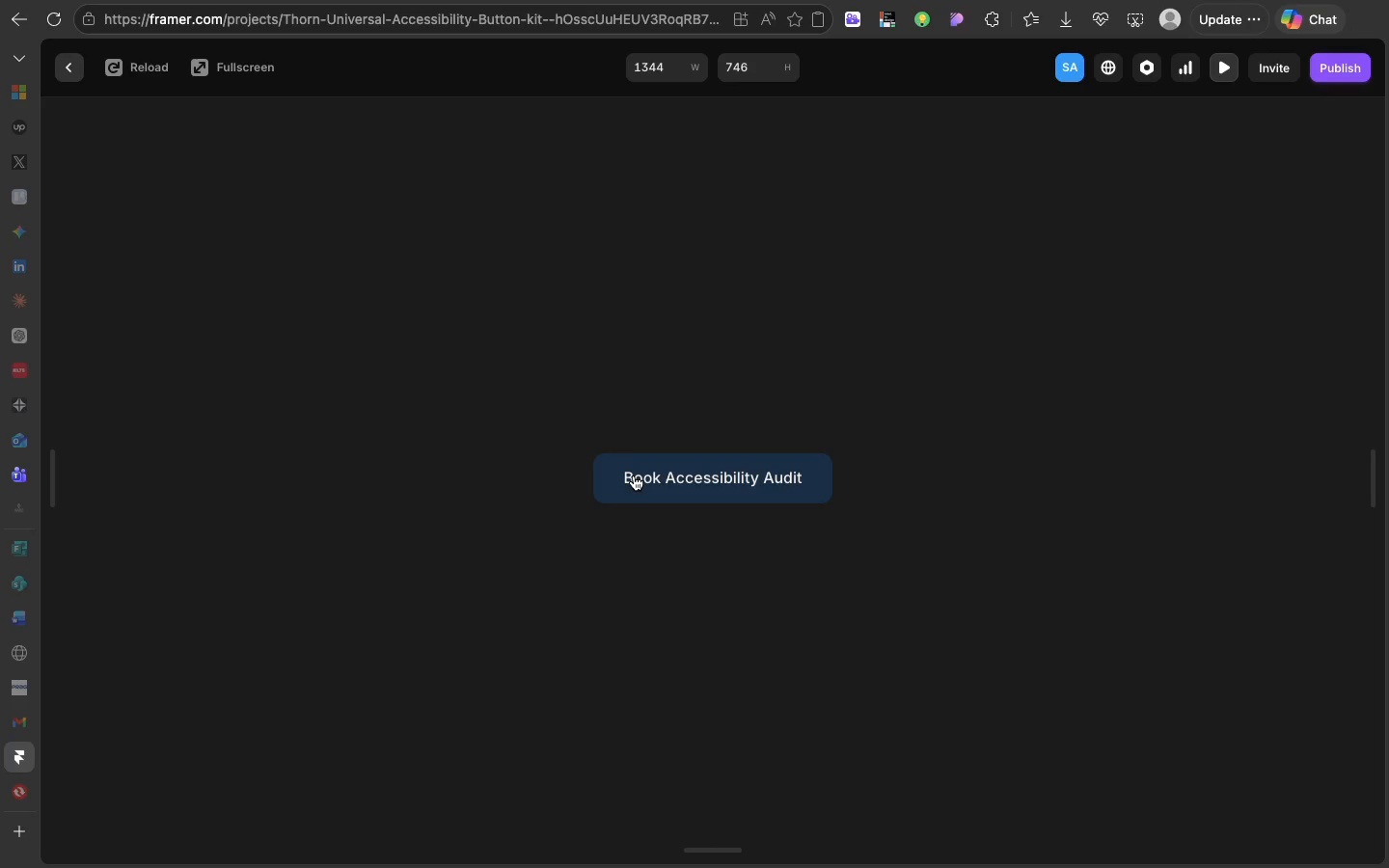 
left_click([634, 475])
 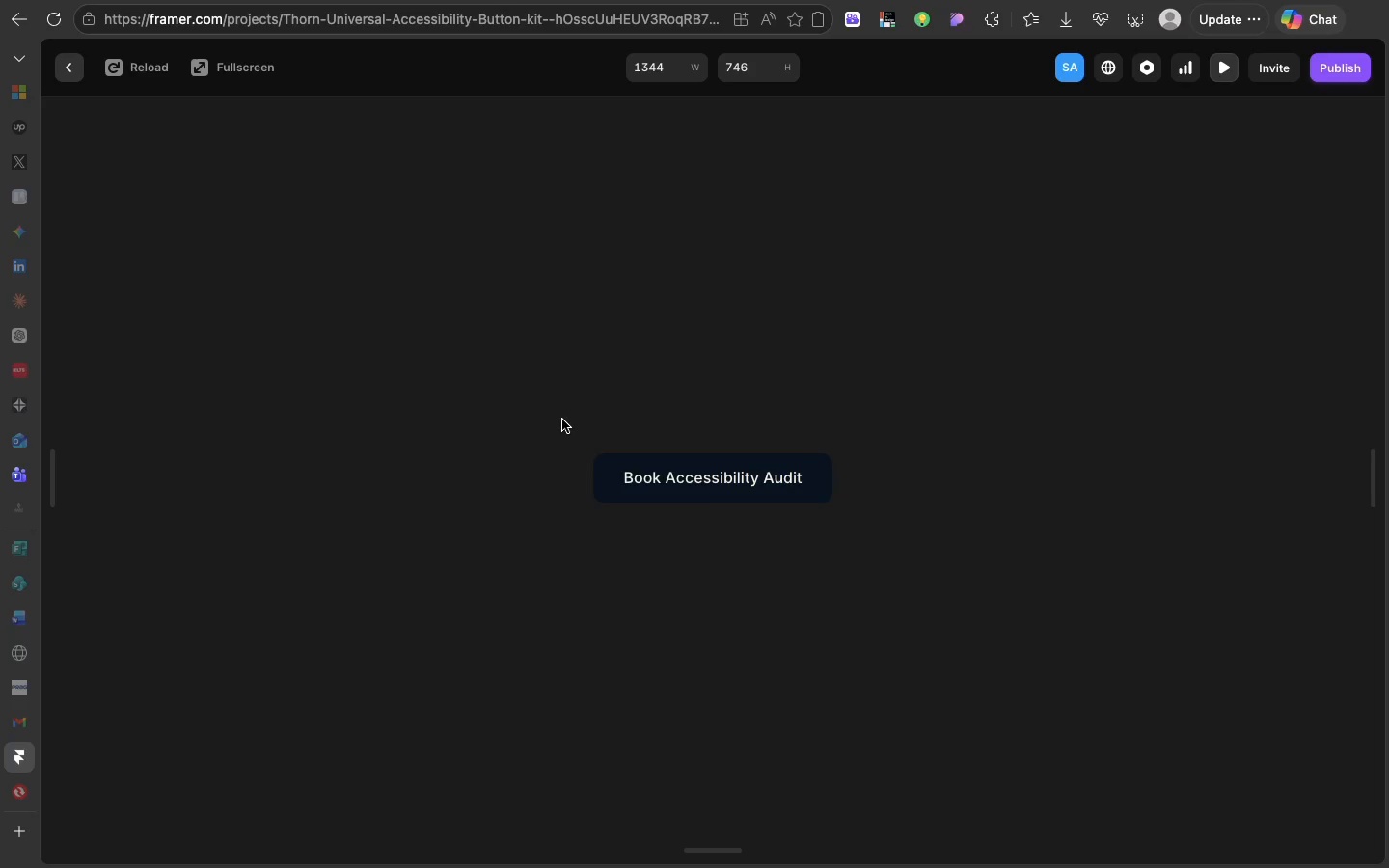 
left_click([562, 420])
 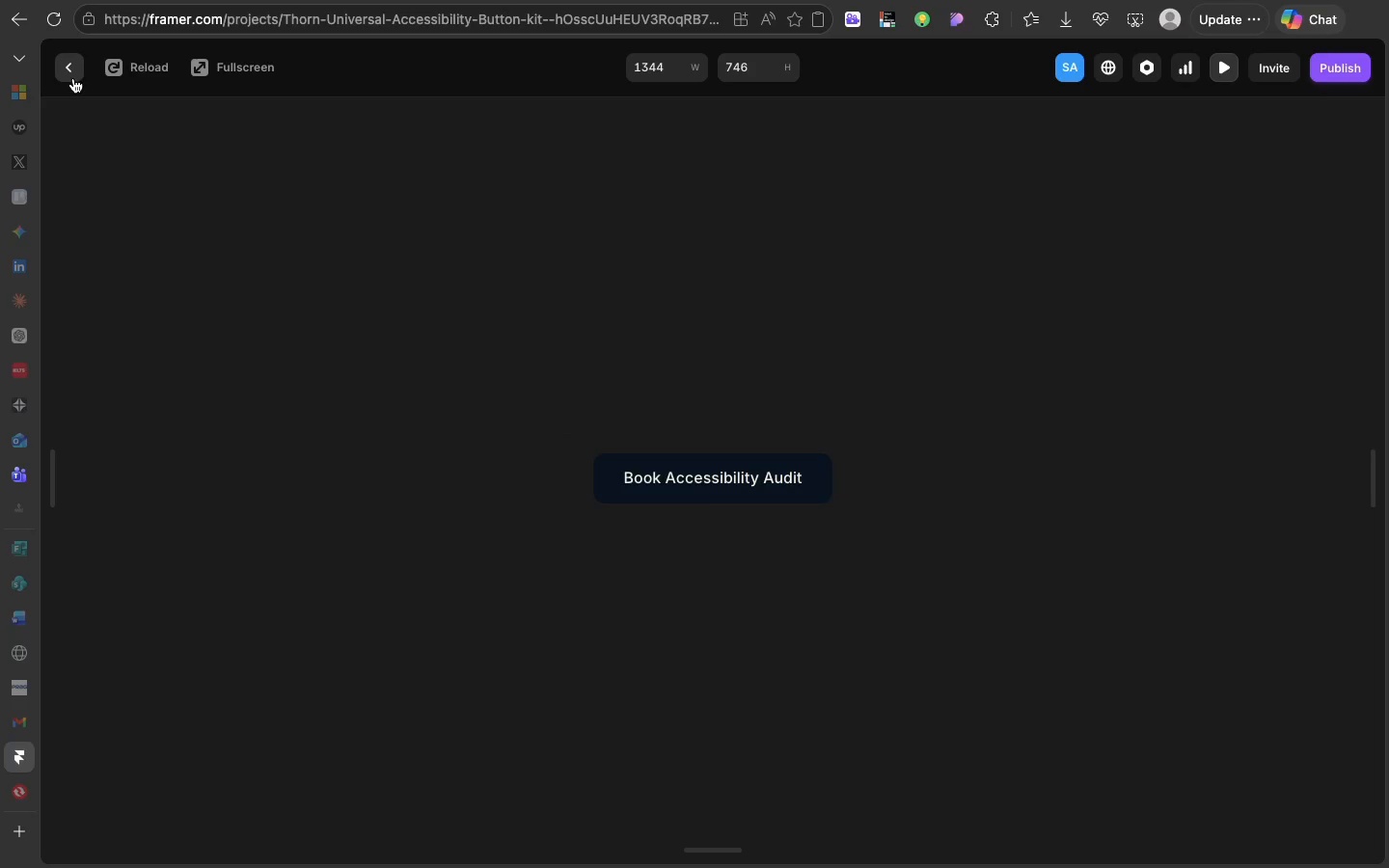 
left_click([73, 78])
 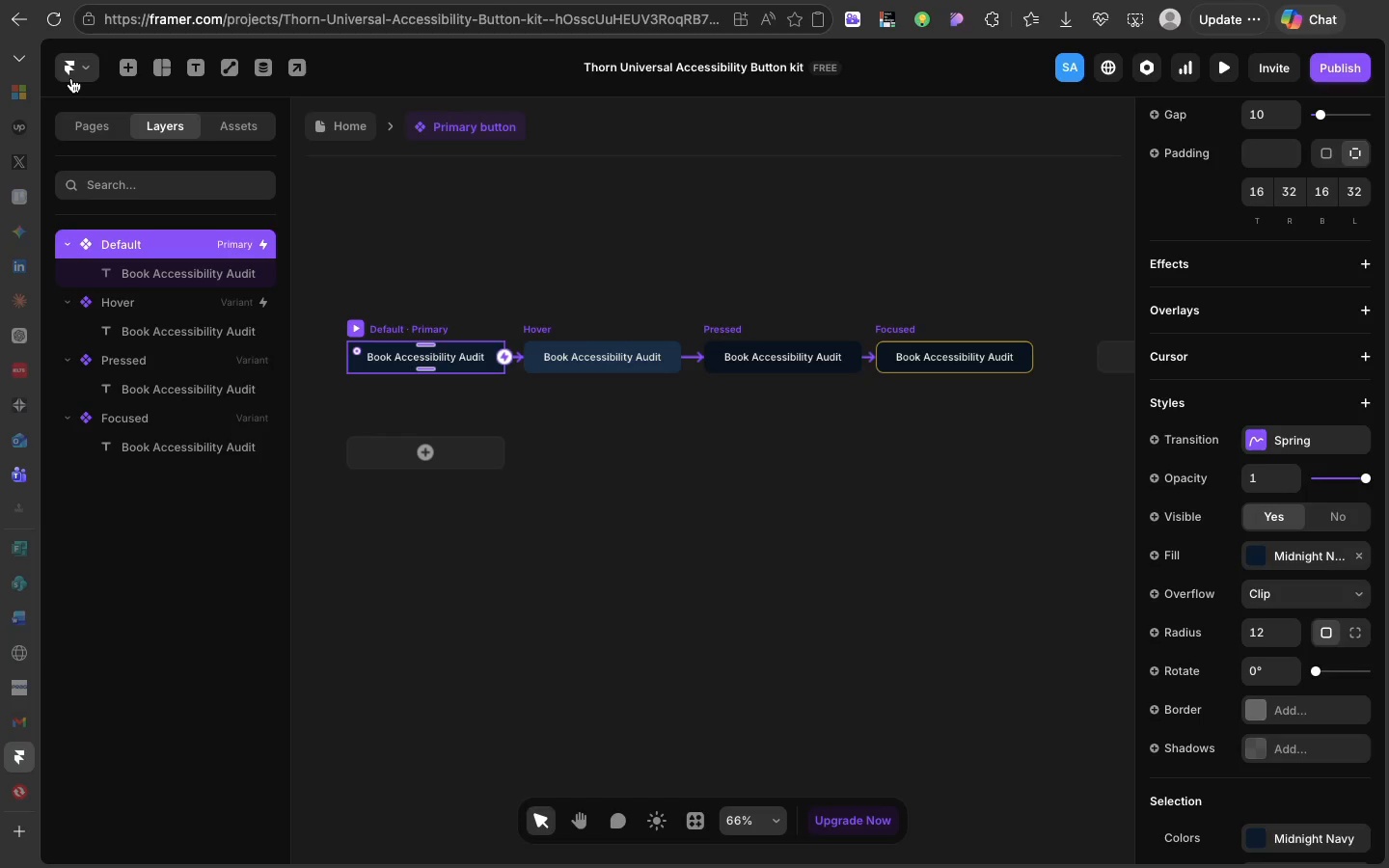 
left_click([71, 78])
 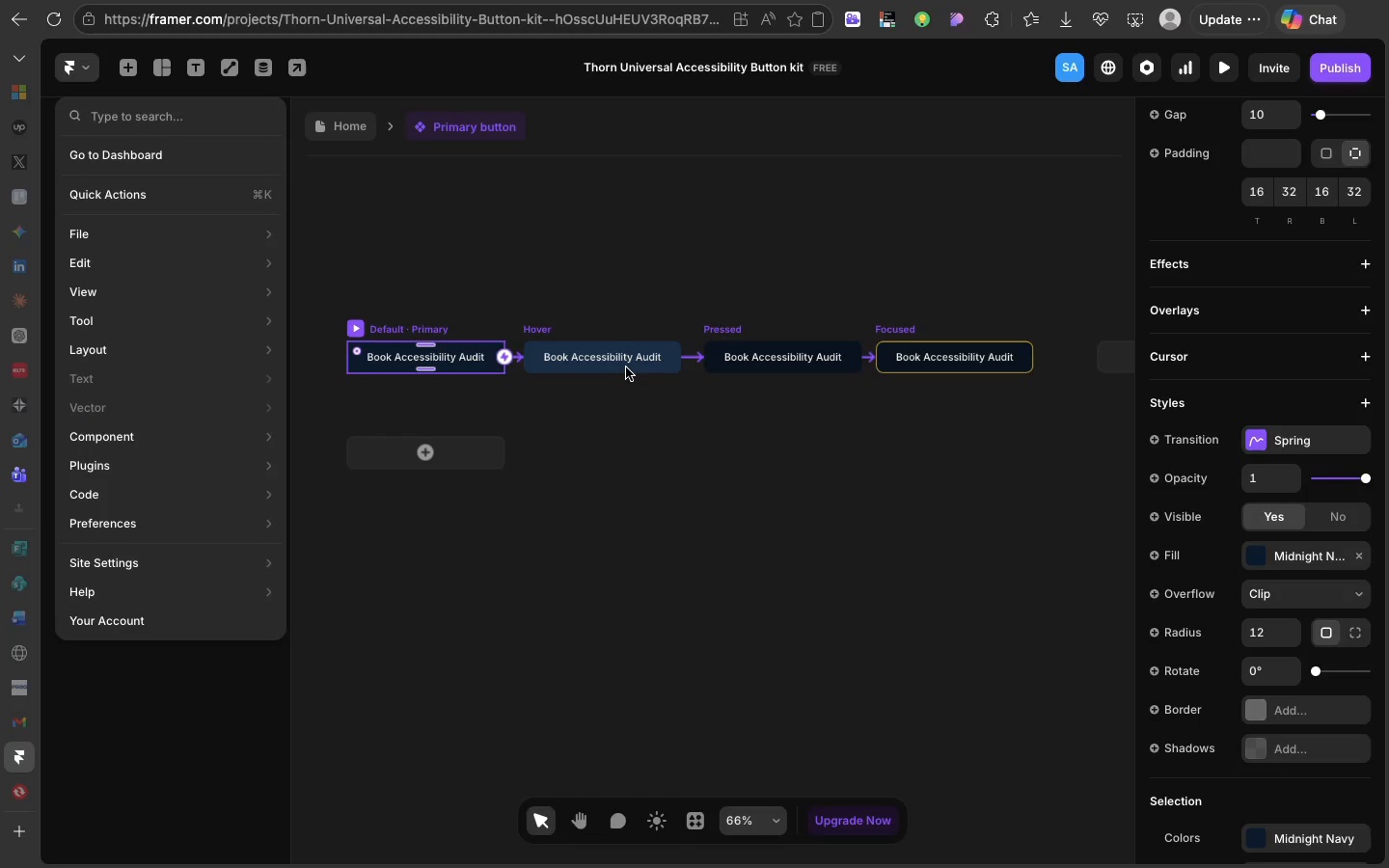 
left_click([626, 367])
 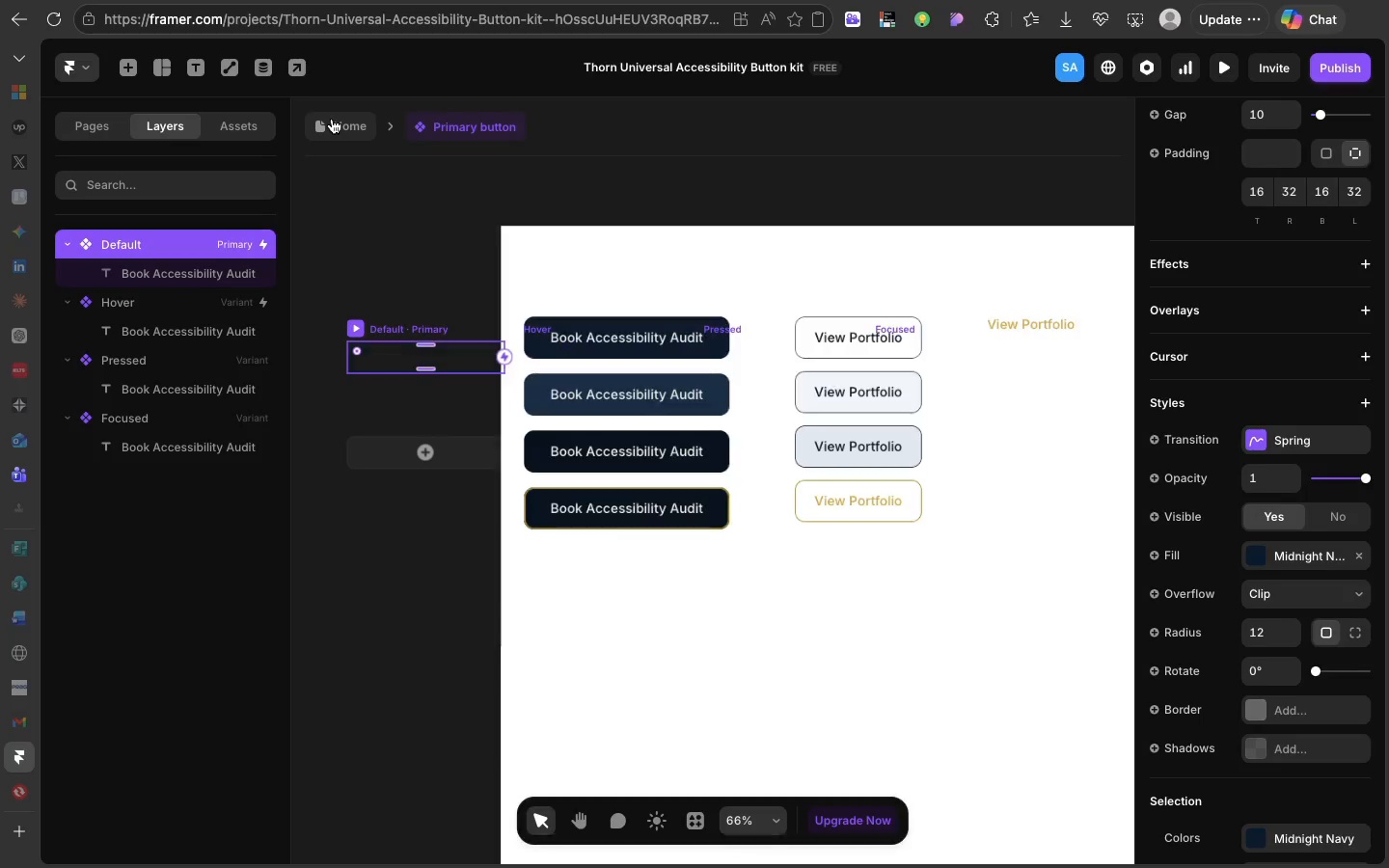 
left_click([332, 119])
 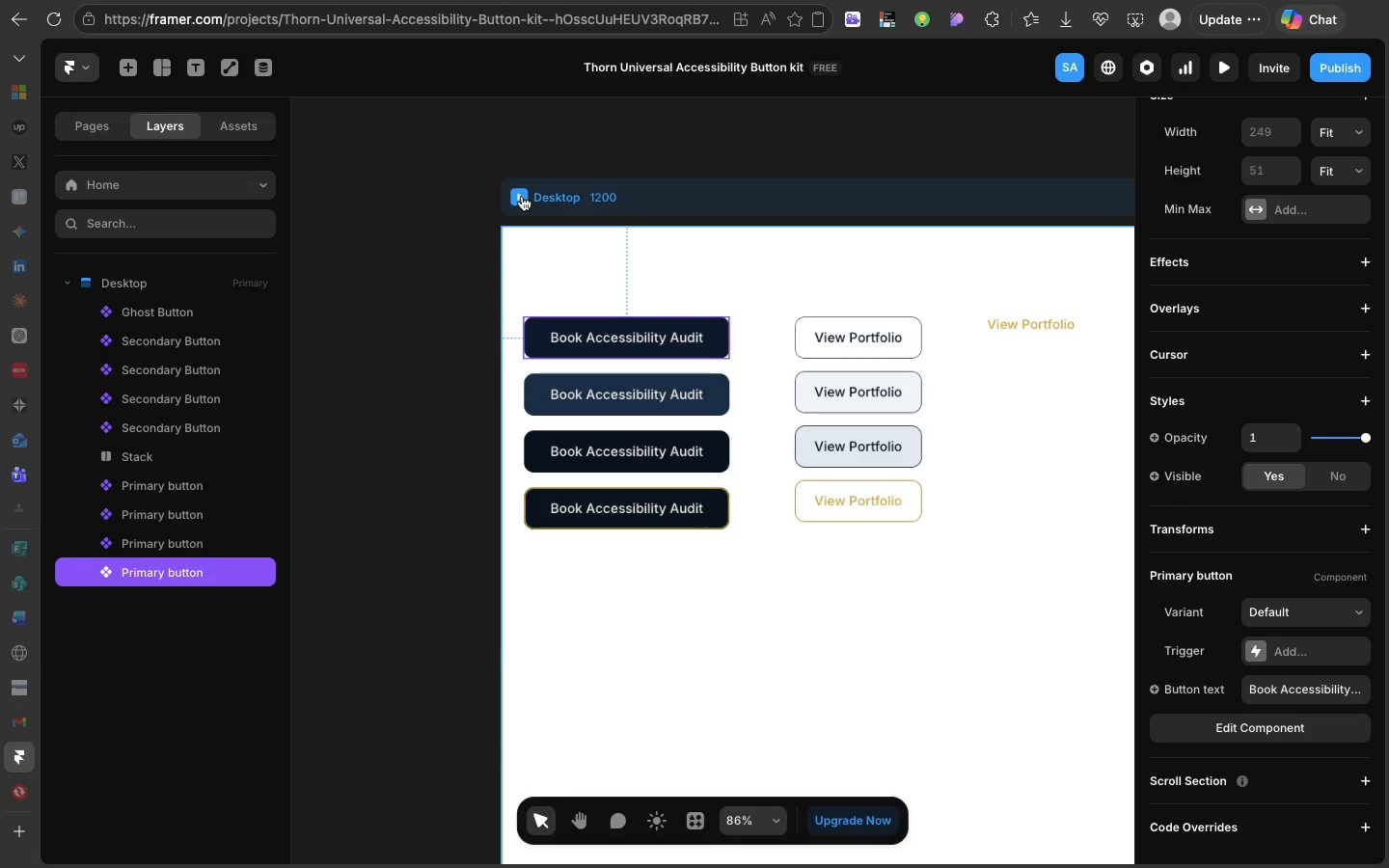 
left_click([522, 196])
 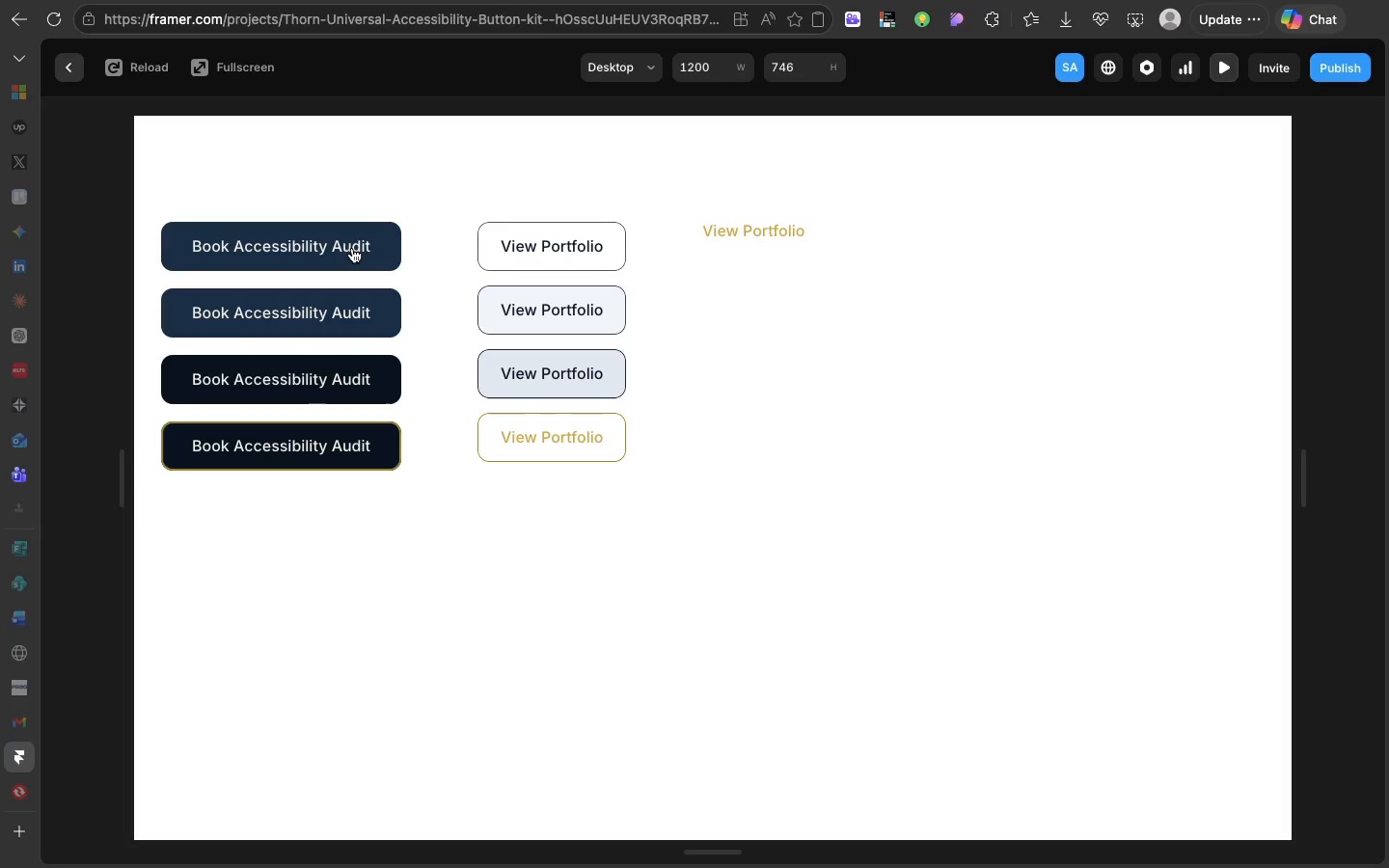 
left_click([352, 248])
 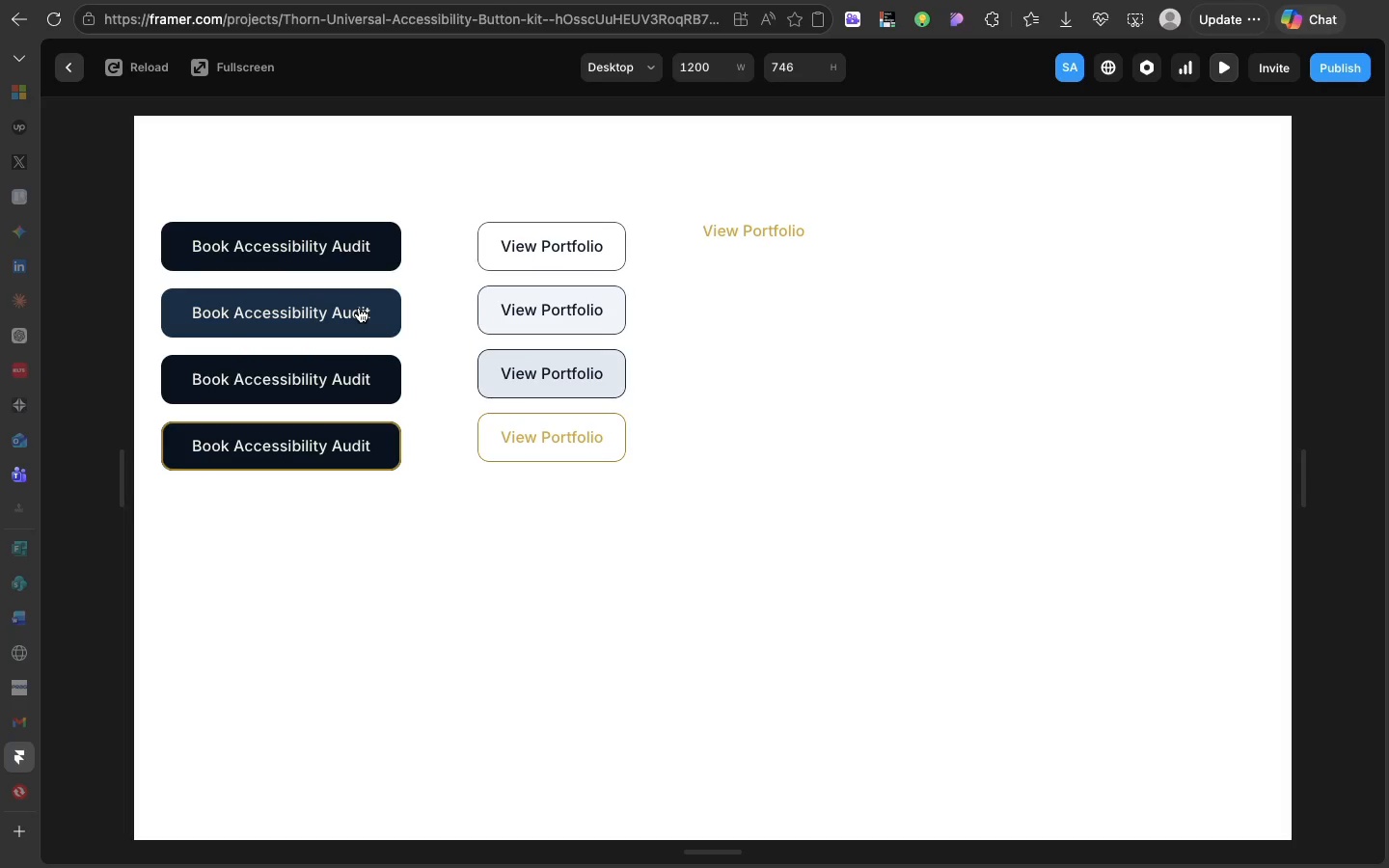 
left_click([359, 308])
 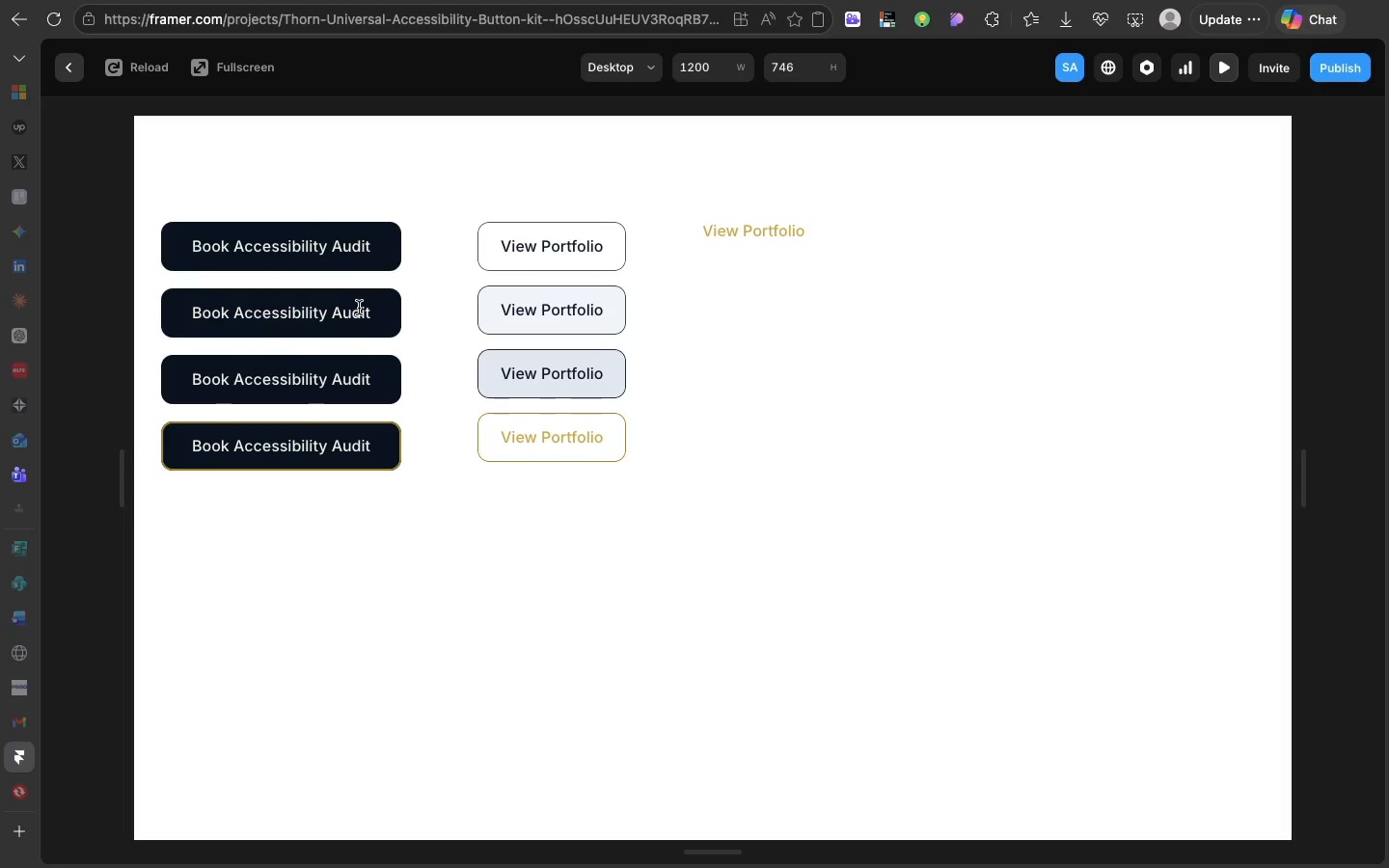 
left_click([359, 308])
 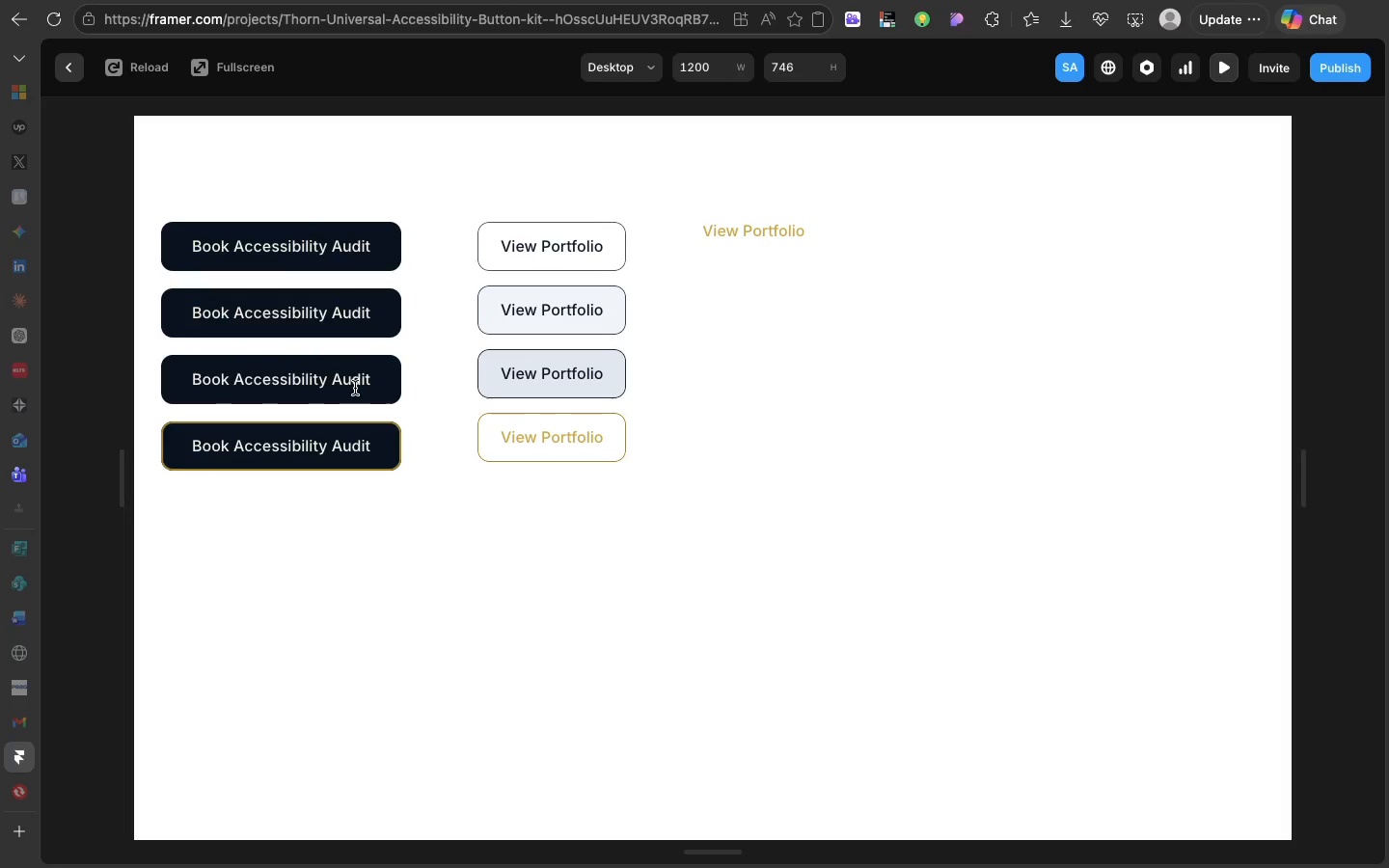 
left_click([355, 388])
 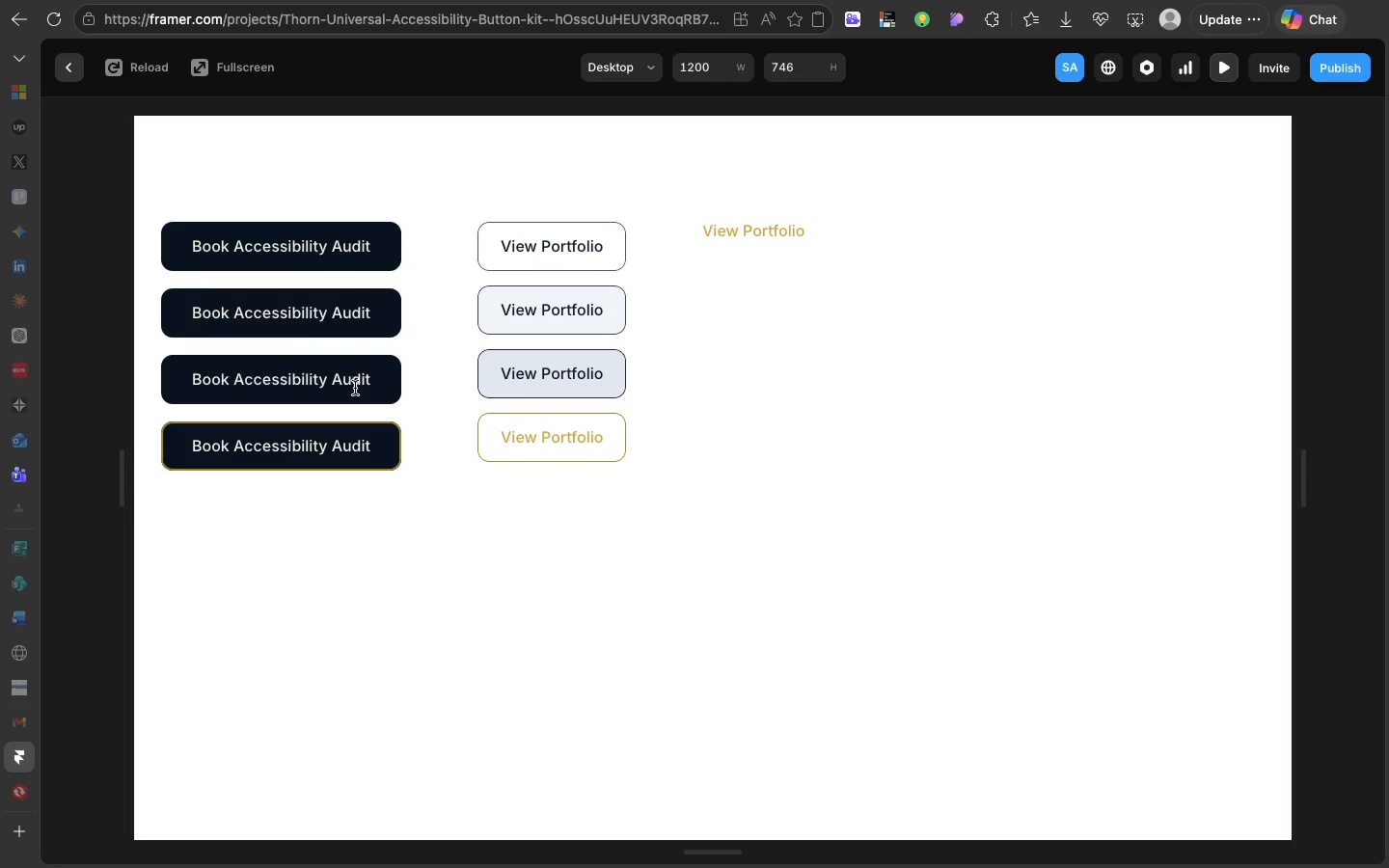 
left_click([355, 388])
 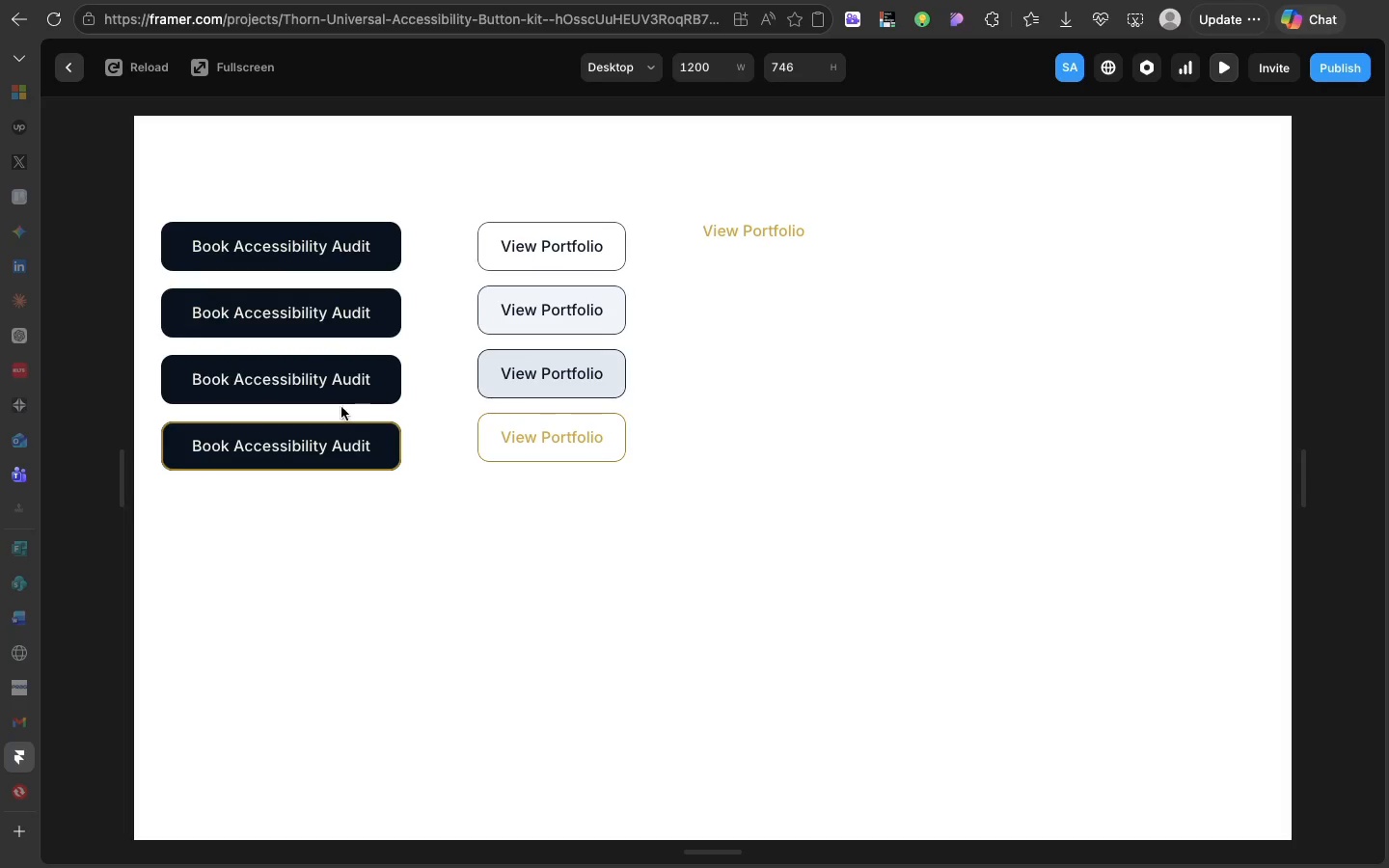 
left_click([344, 383])
 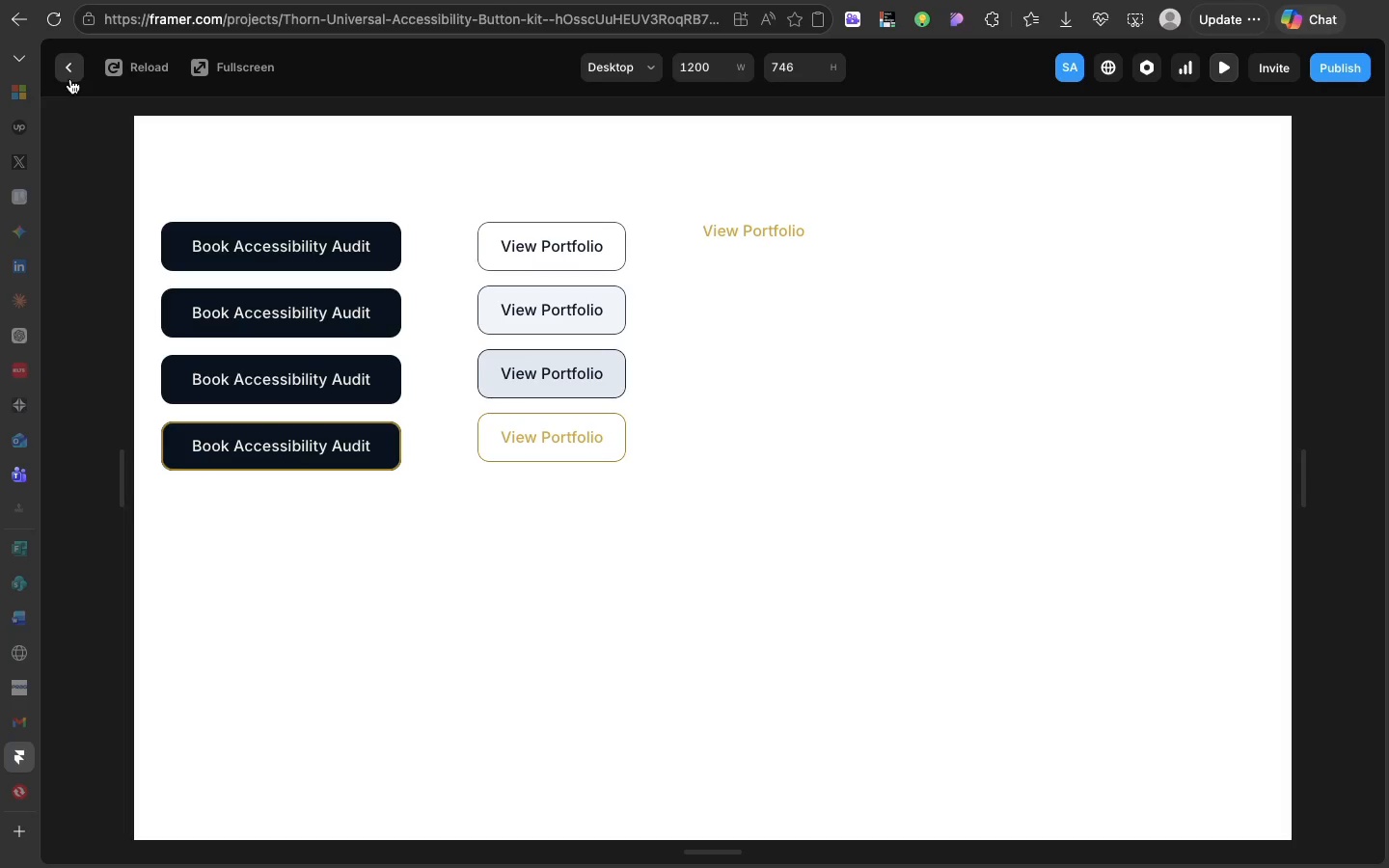 
left_click([70, 78])
 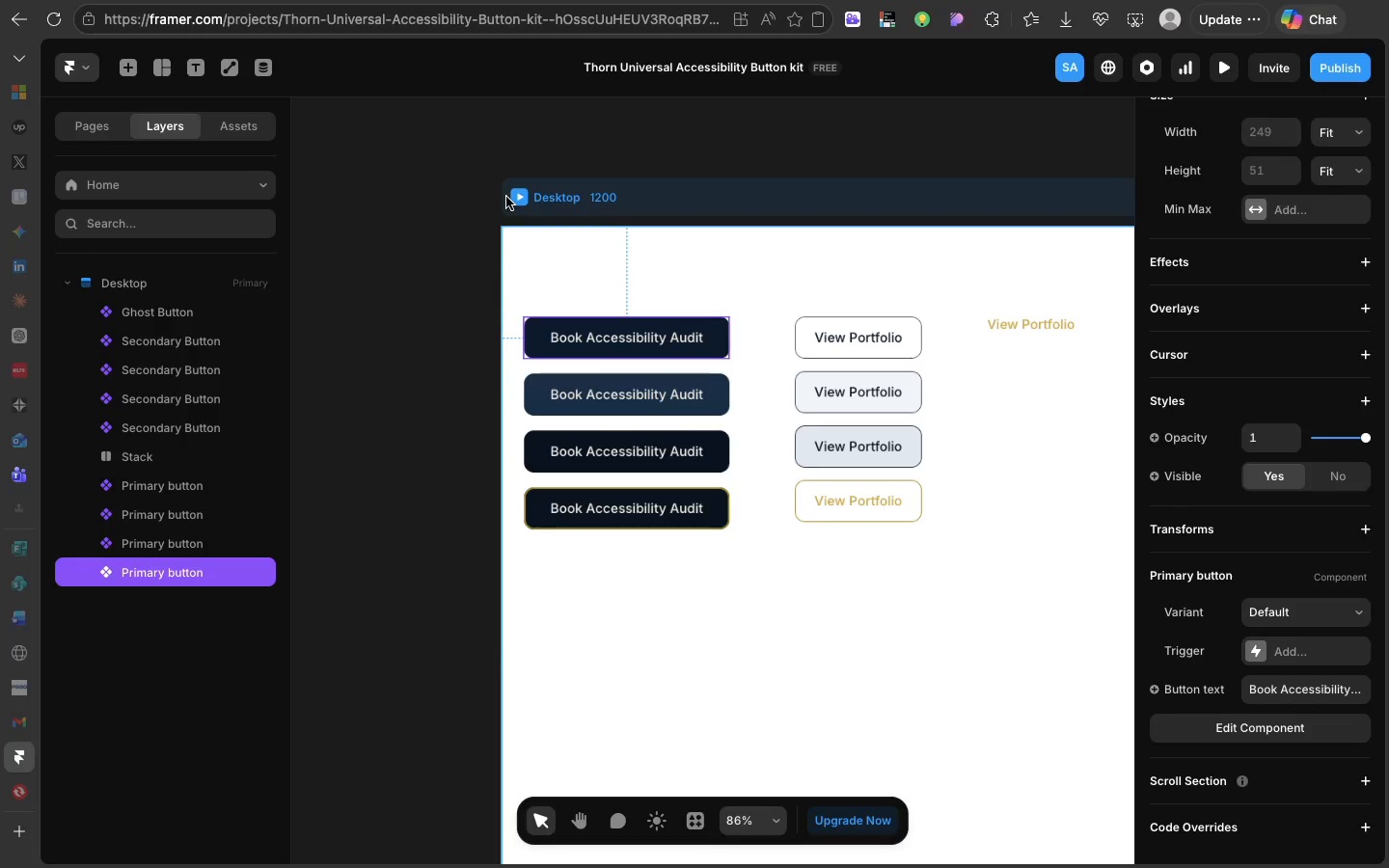 
left_click([518, 200])
 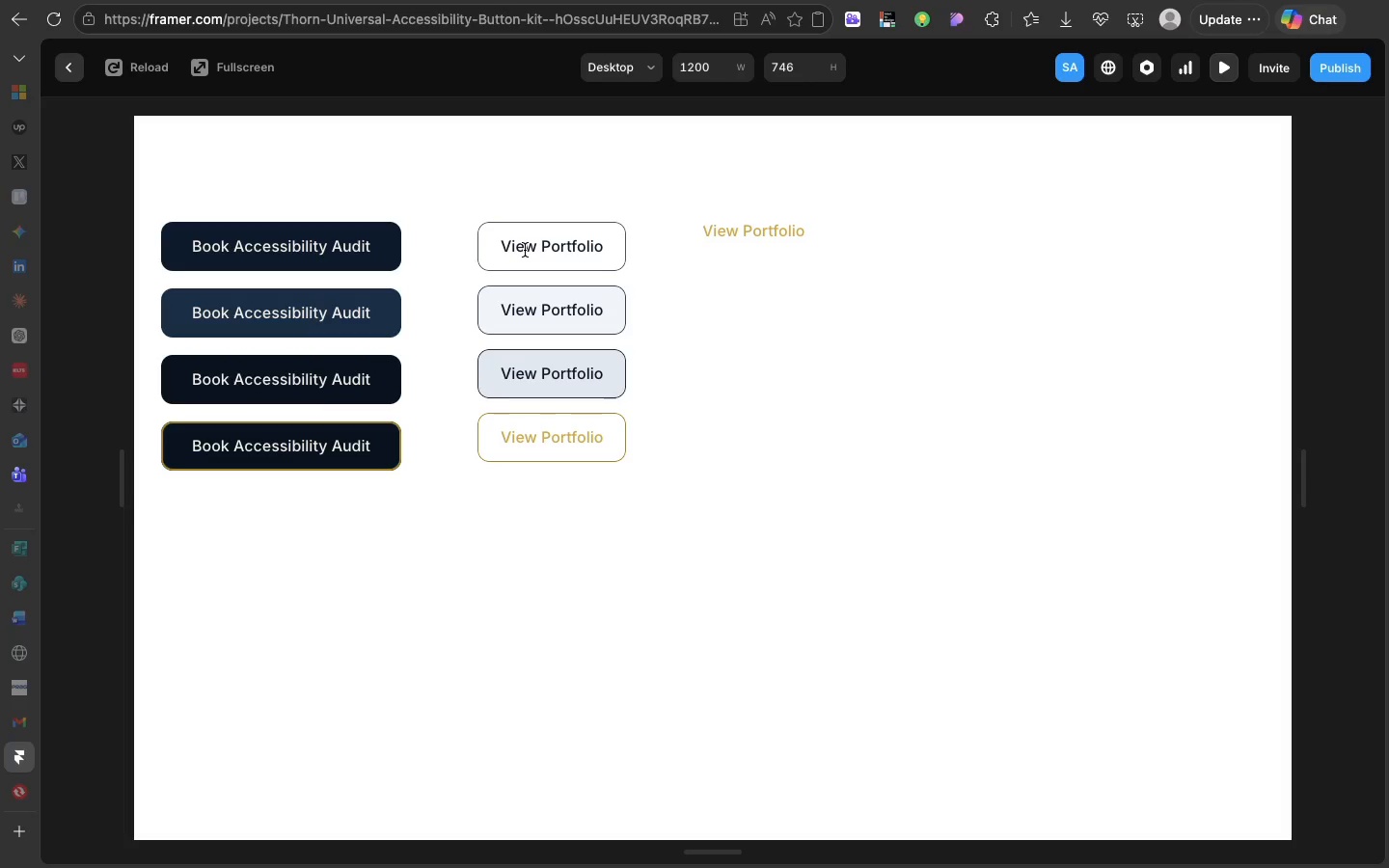 
left_click([525, 250])
 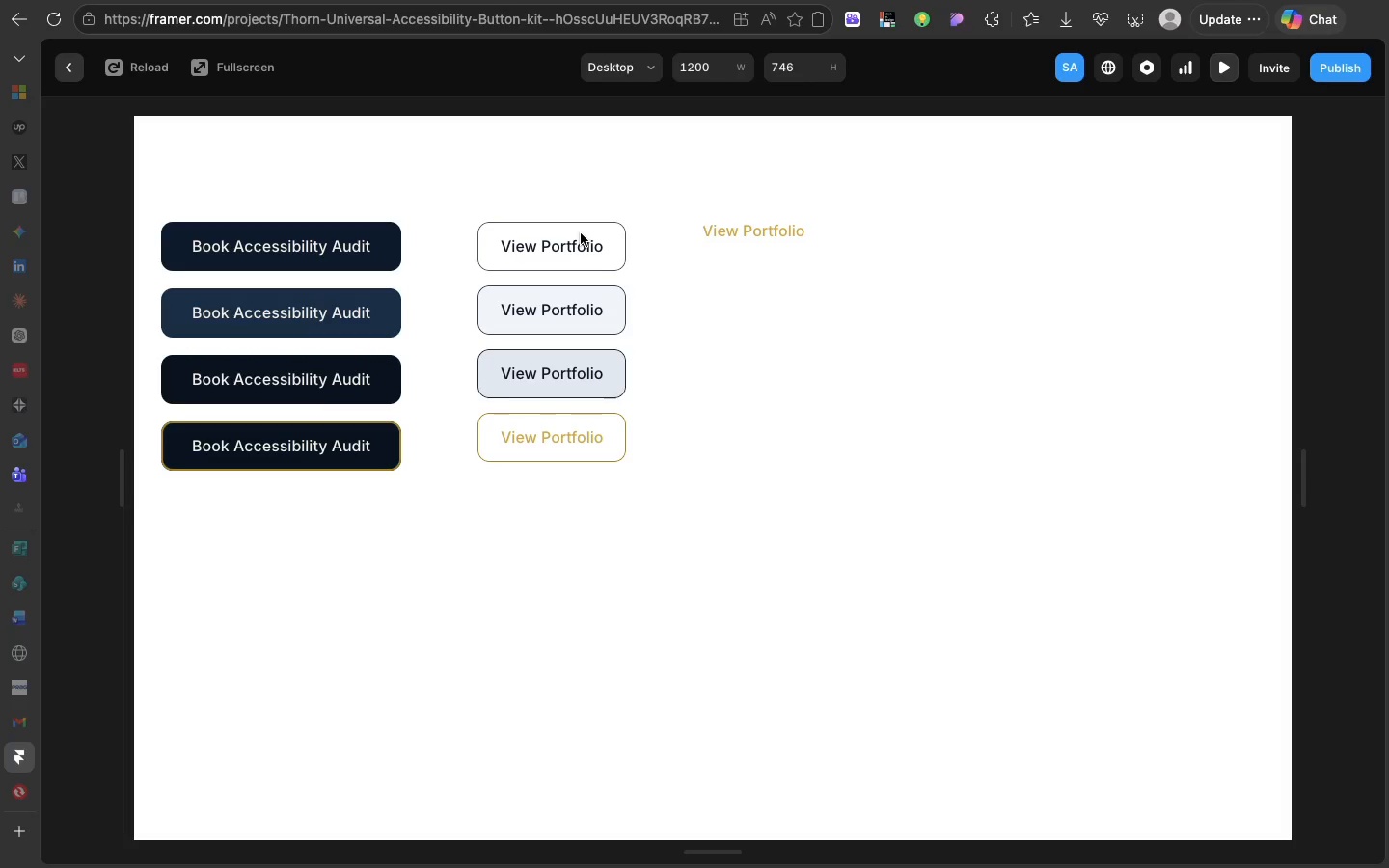 
left_click([581, 233])
 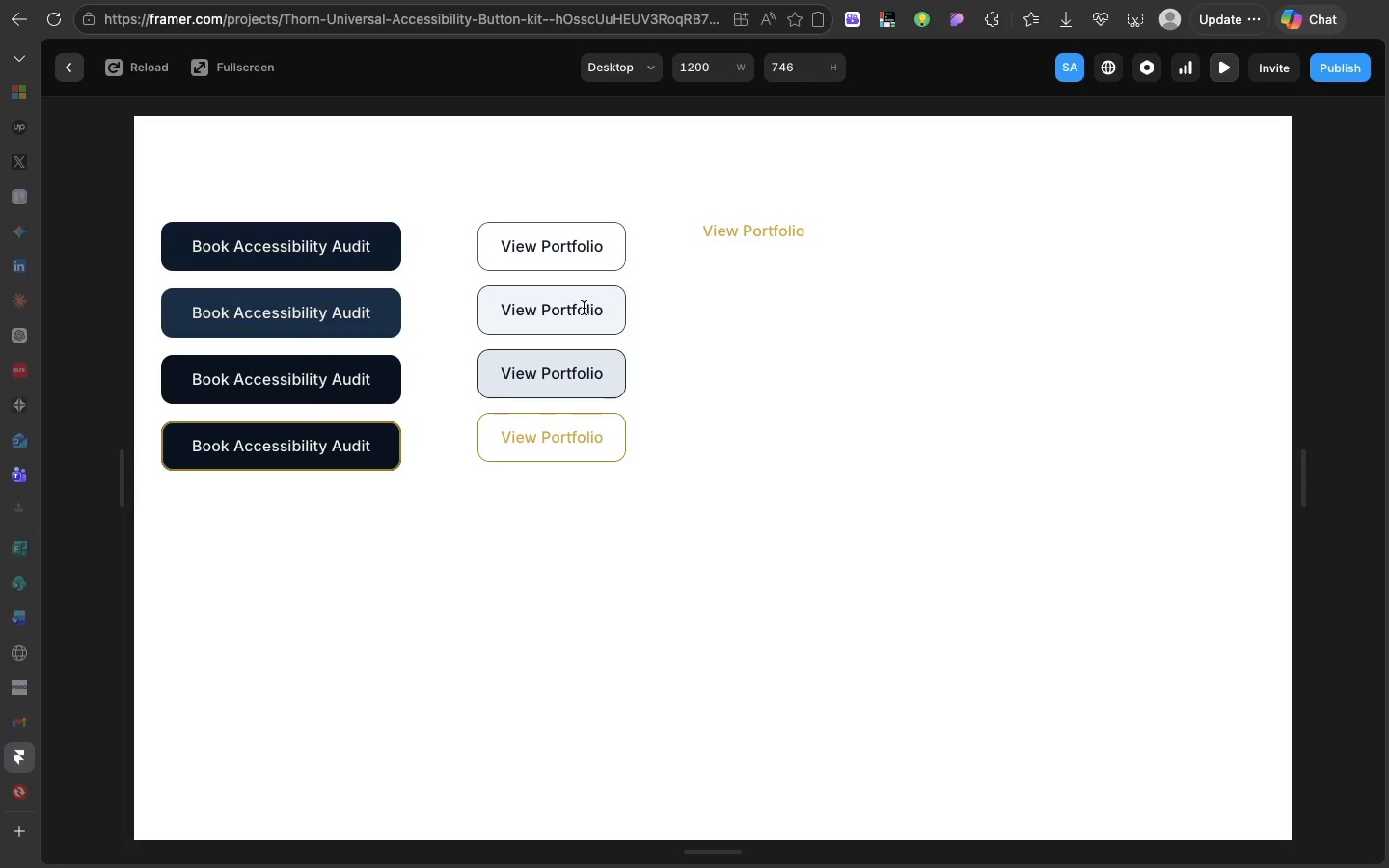 
double_click([584, 308])
 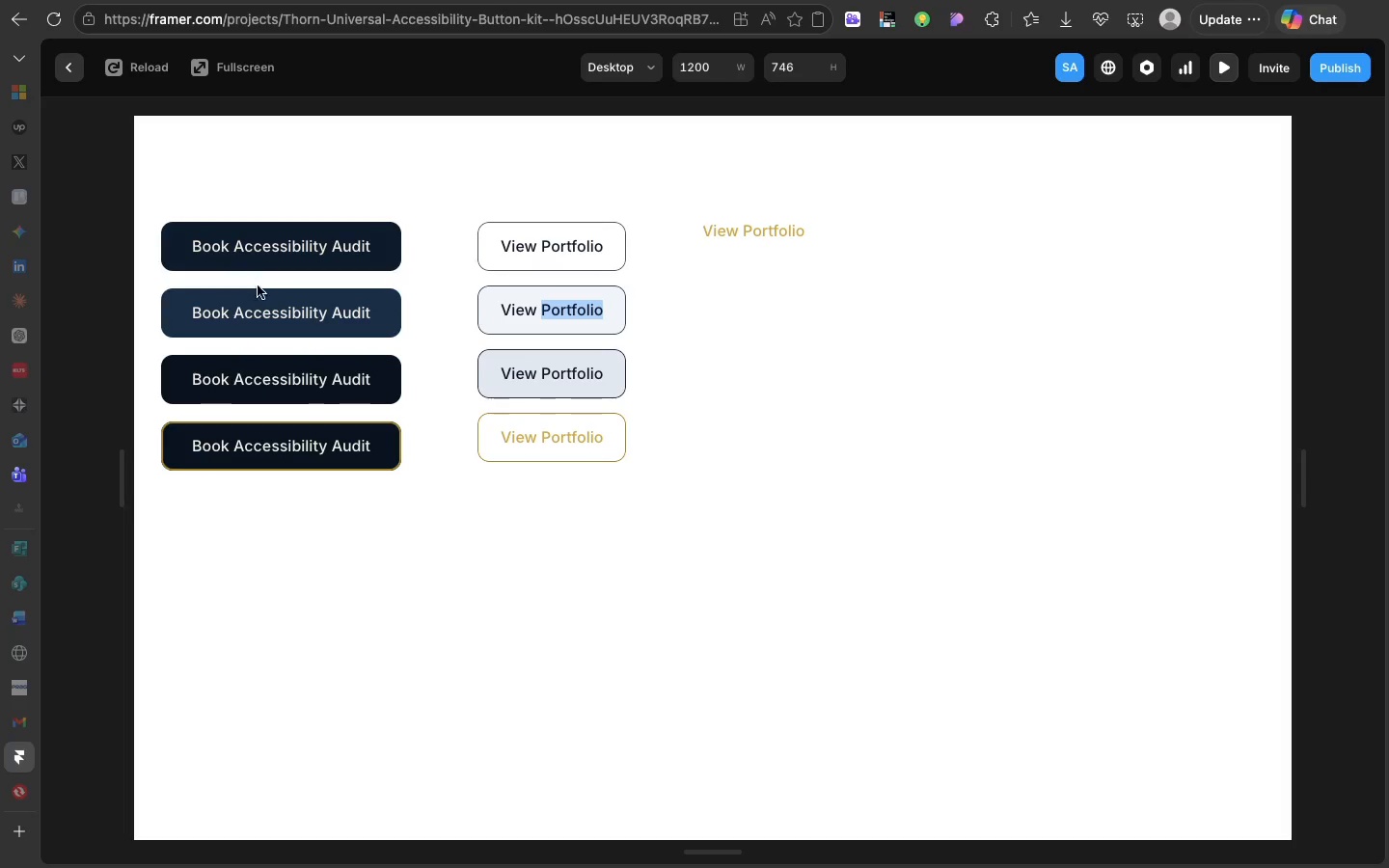 
left_click([260, 308])
 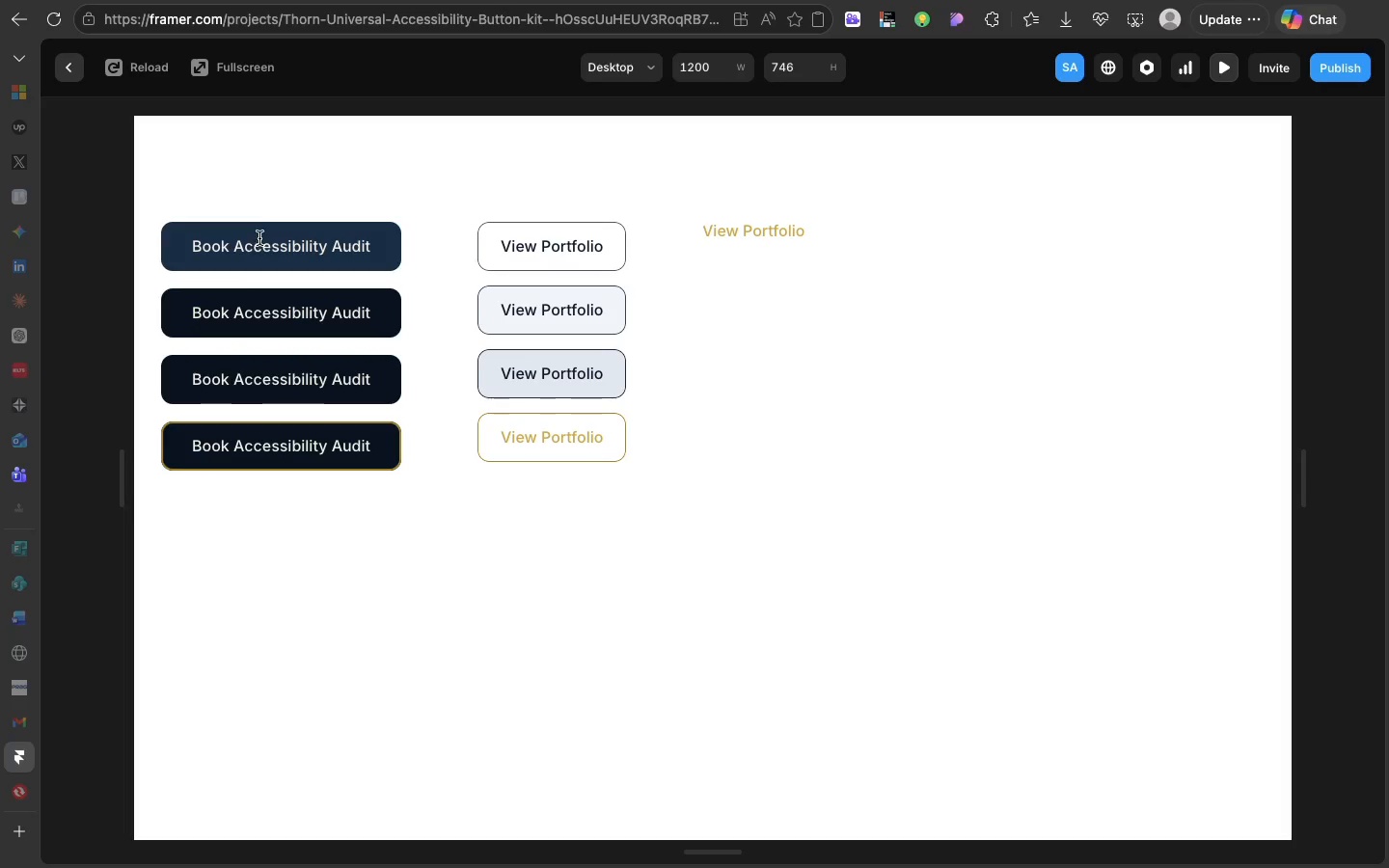 
left_click([259, 238])
 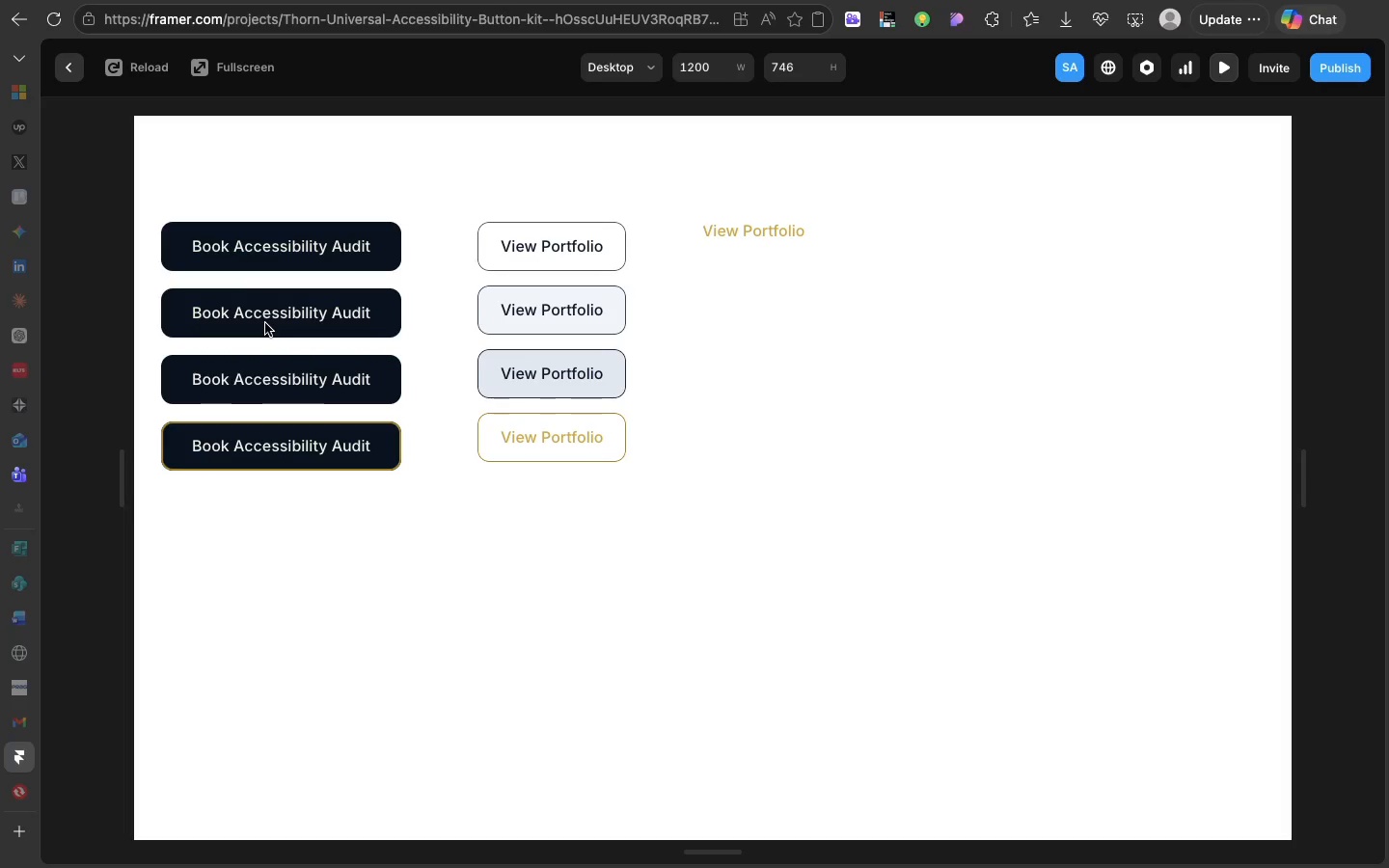 
left_click([265, 323])
 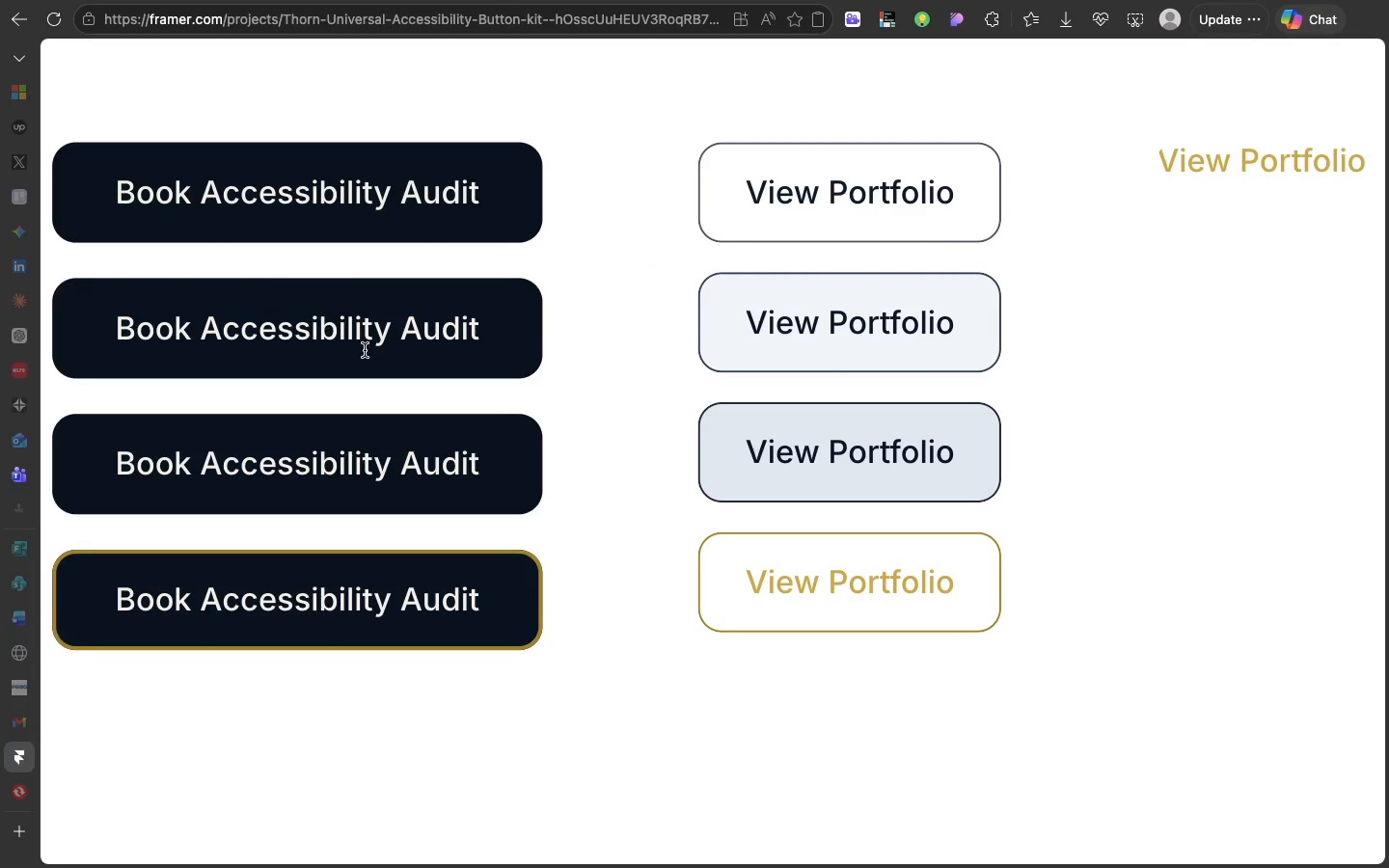 
left_click([368, 352])
 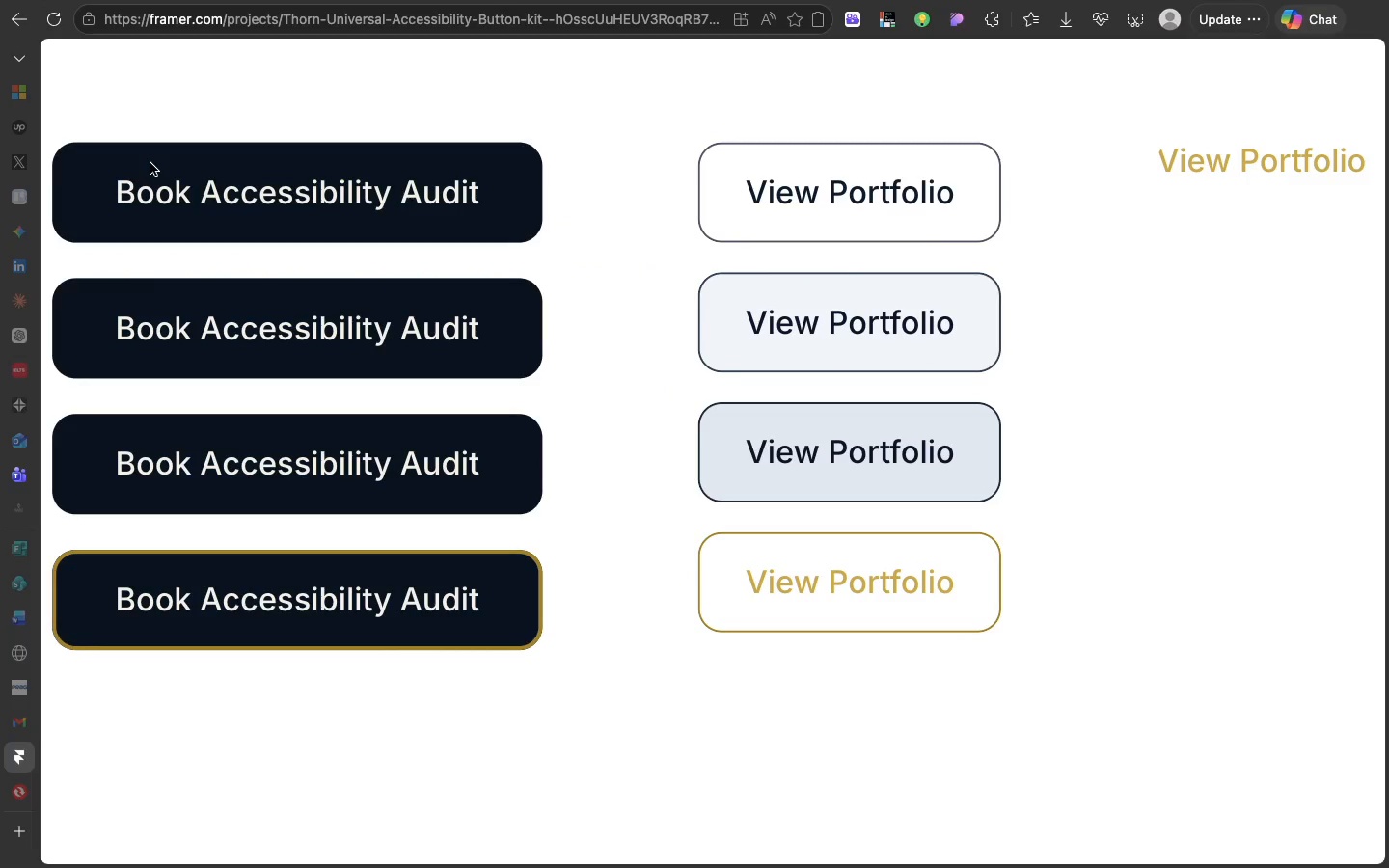 
mouse_move([137, 141])
 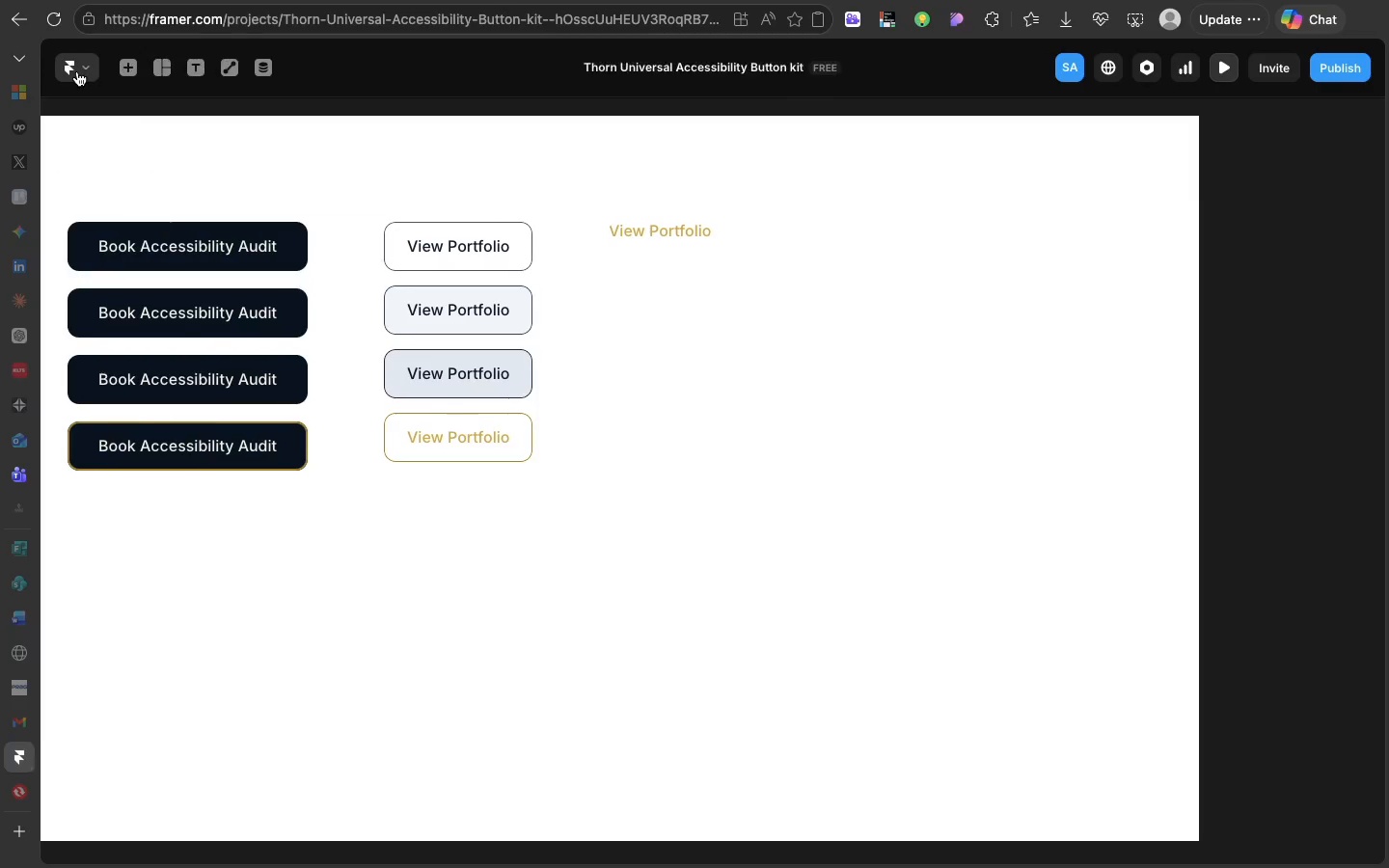 
left_click([77, 71])